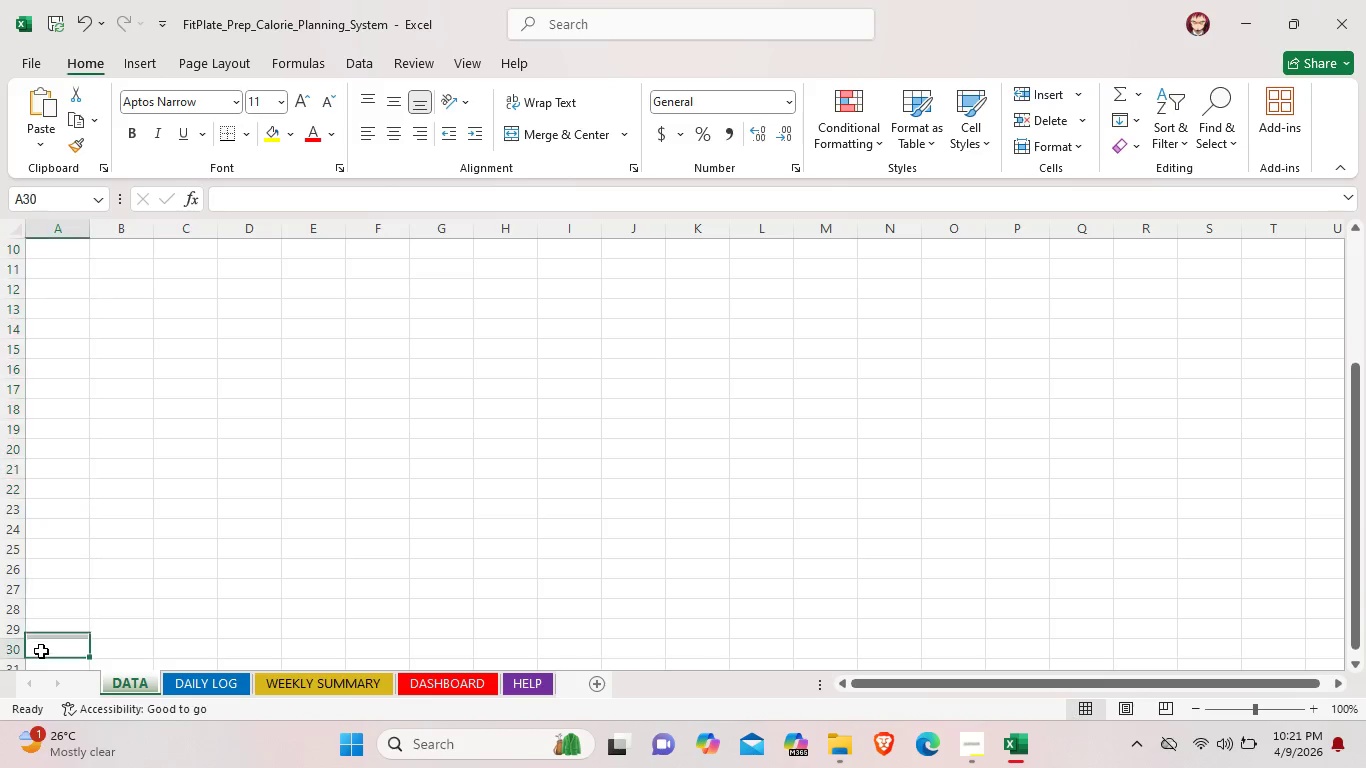 
scroll: coordinate [46, 327], scroll_direction: up, amount: 13.0
 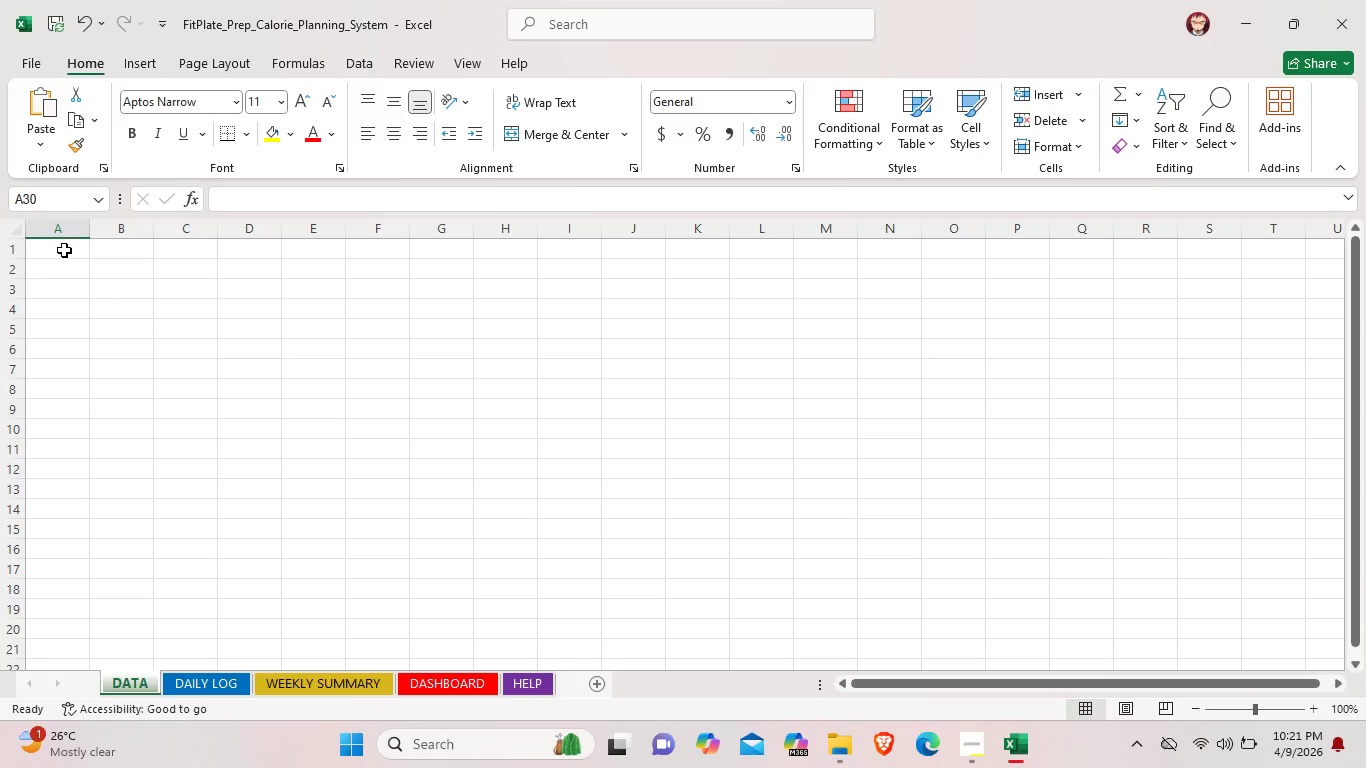 
left_click_drag(start_coordinate=[64, 249], to_coordinate=[63, 400])
 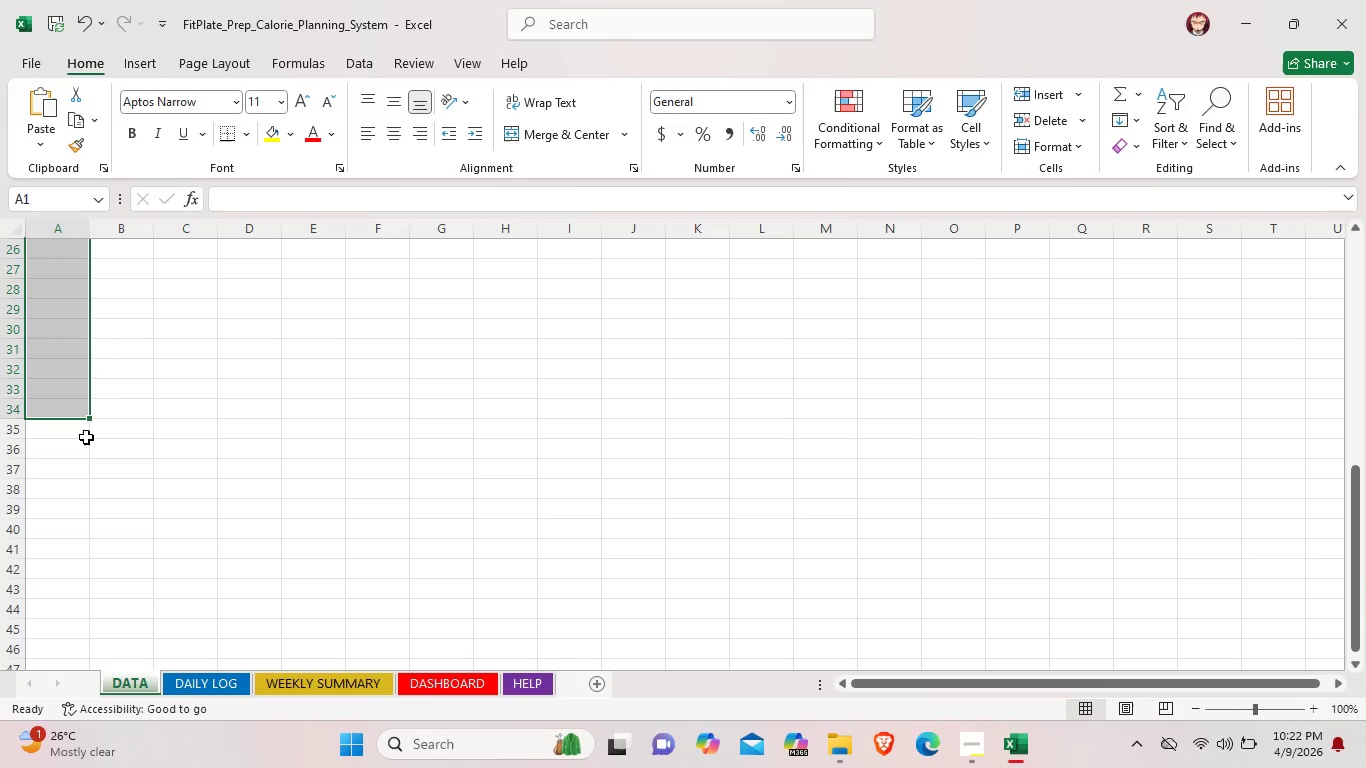 
wait(47.55)
 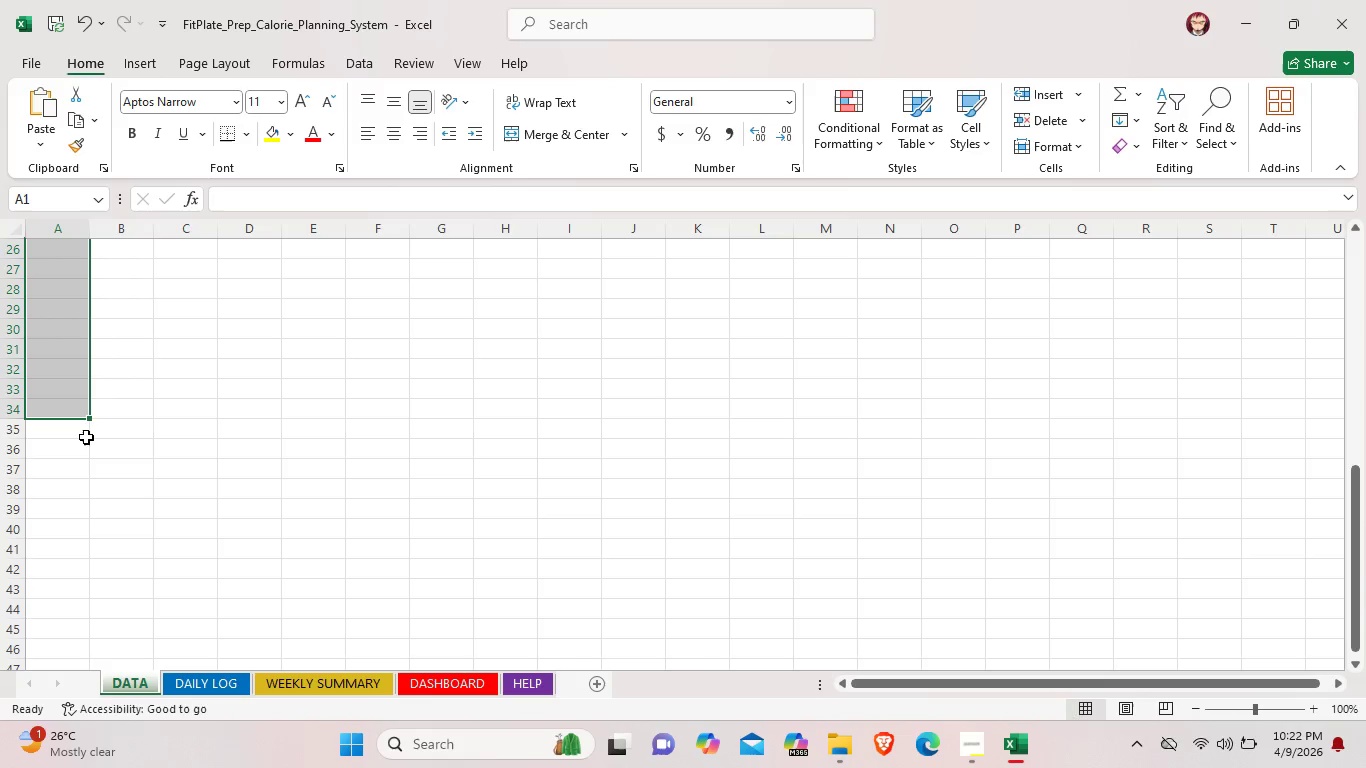 
scroll: coordinate [76, 425], scroll_direction: up, amount: 13.0
 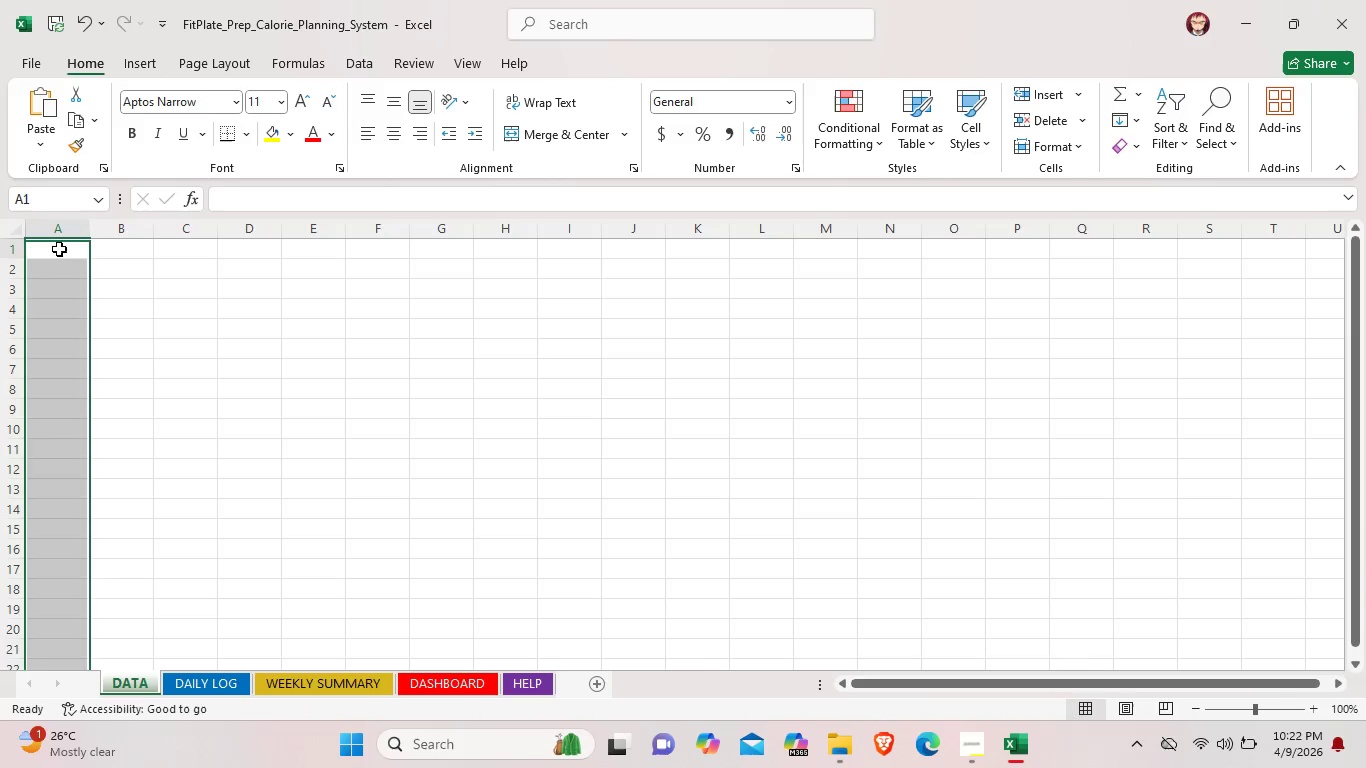 
double_click([59, 249])
 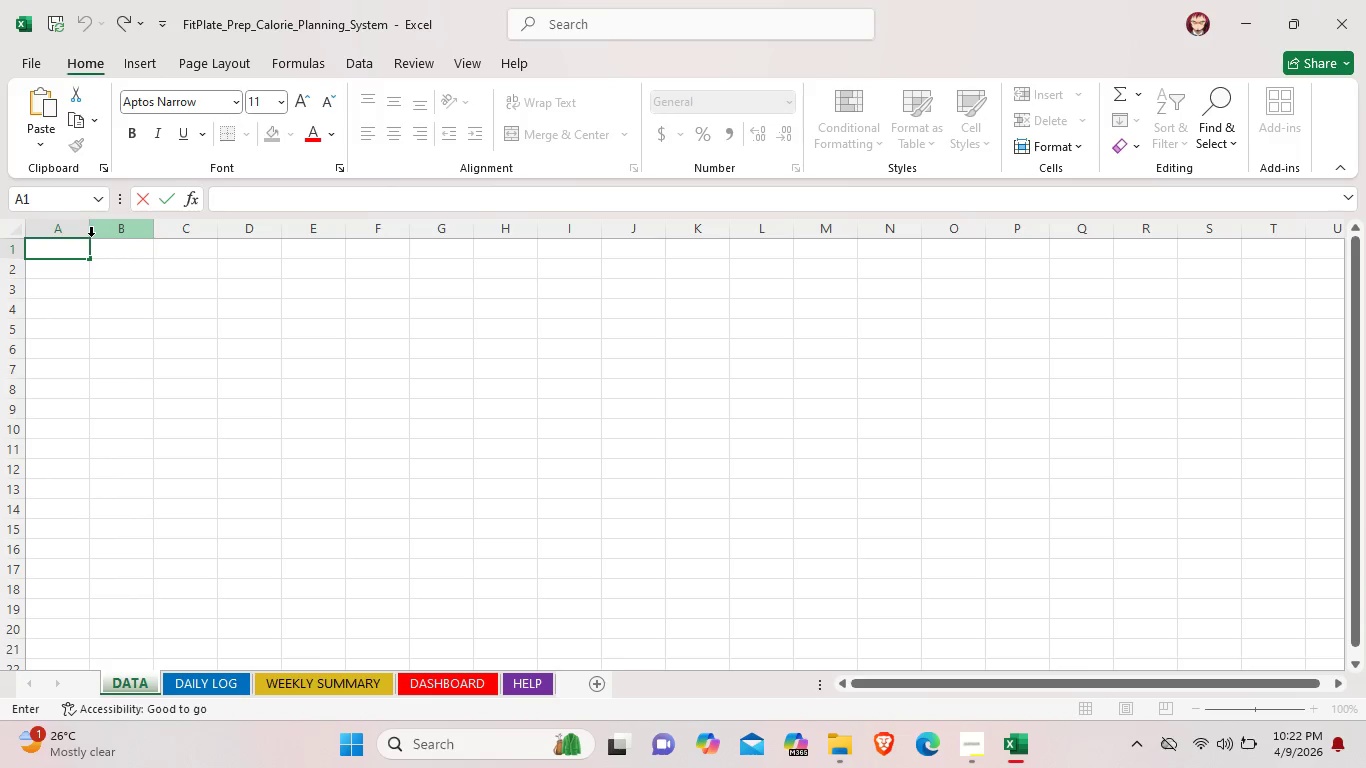 
left_click([87, 233])
 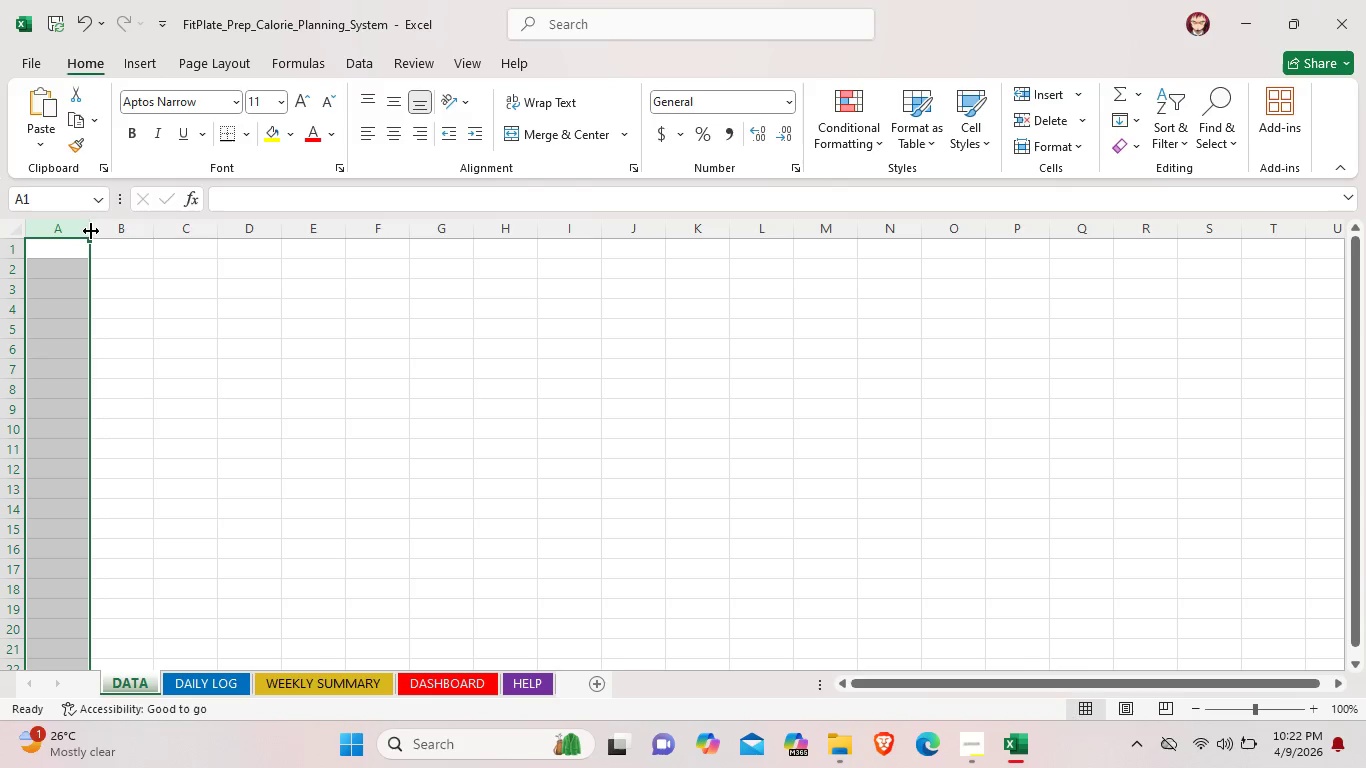 
left_click_drag(start_coordinate=[91, 231], to_coordinate=[158, 231])
 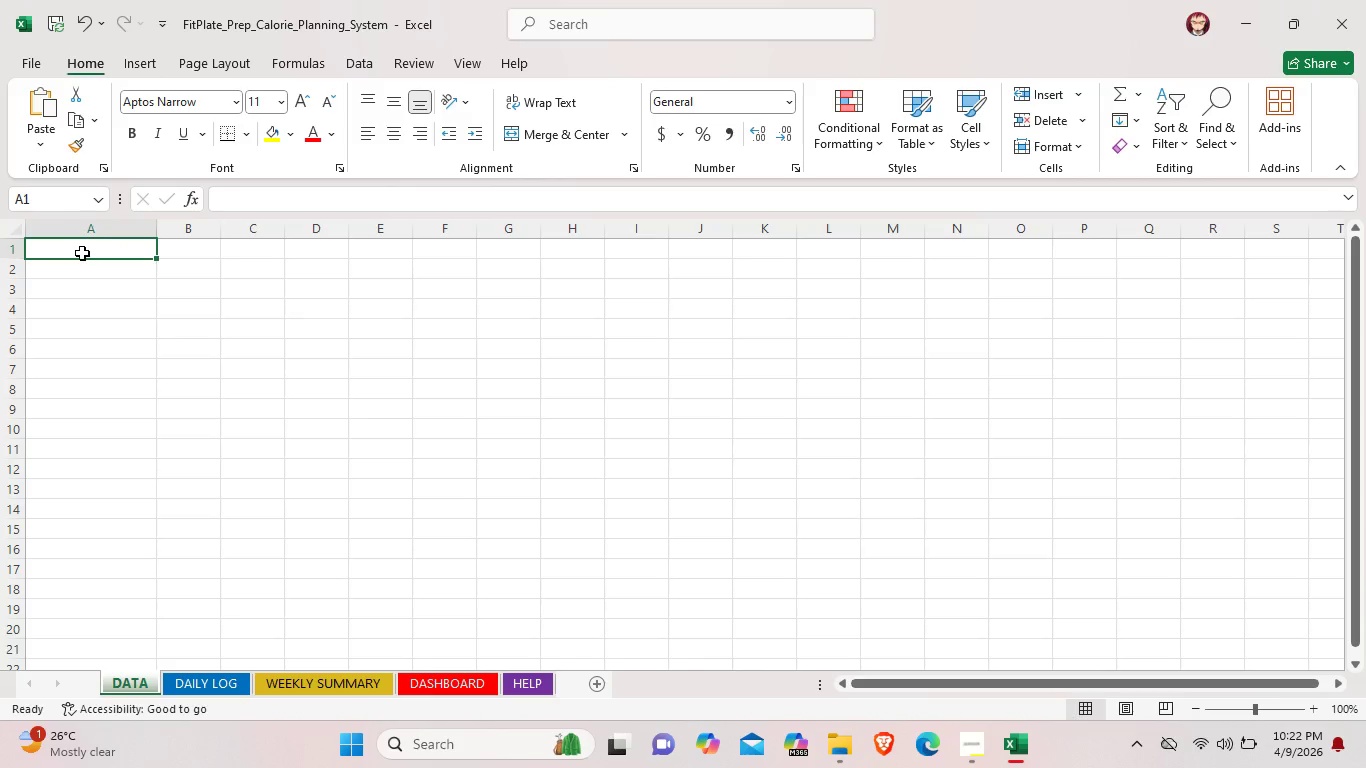 
double_click([82, 253])
 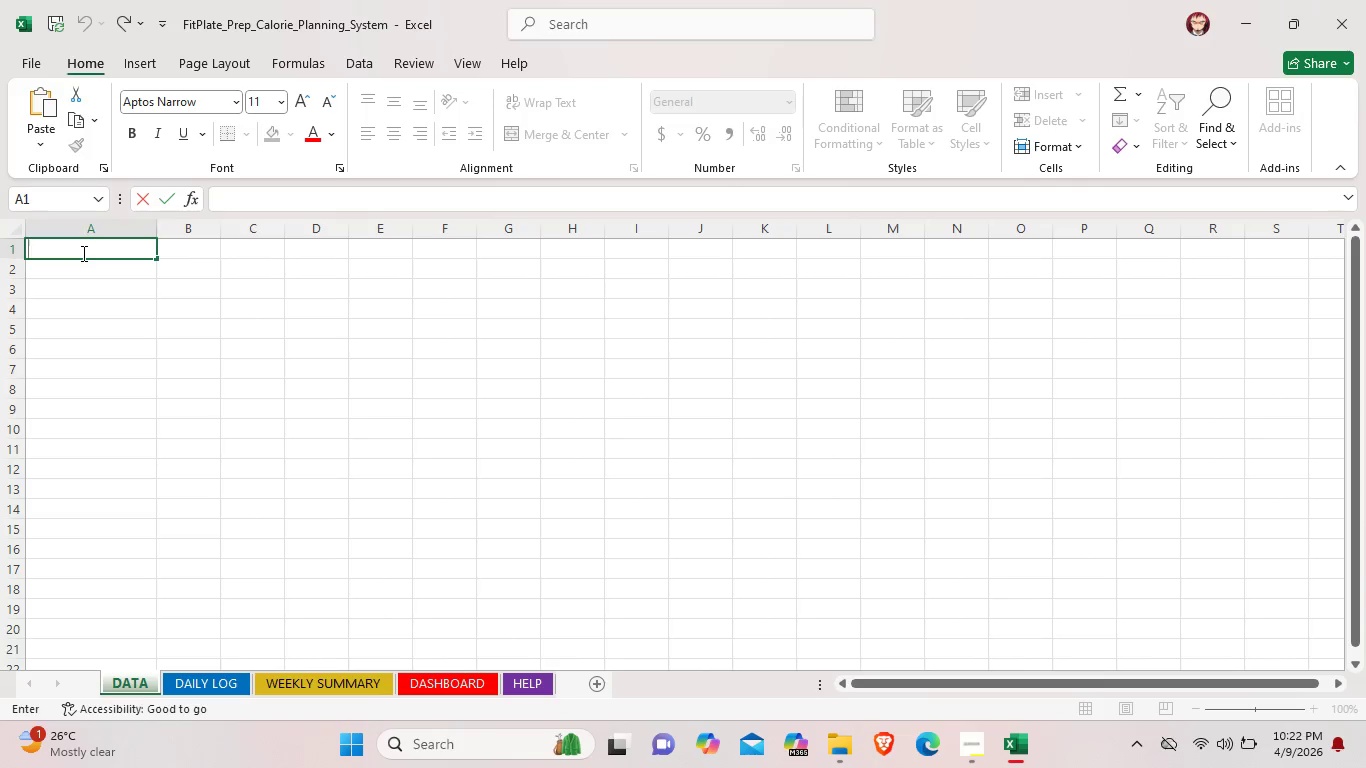 
wait(5.3)
 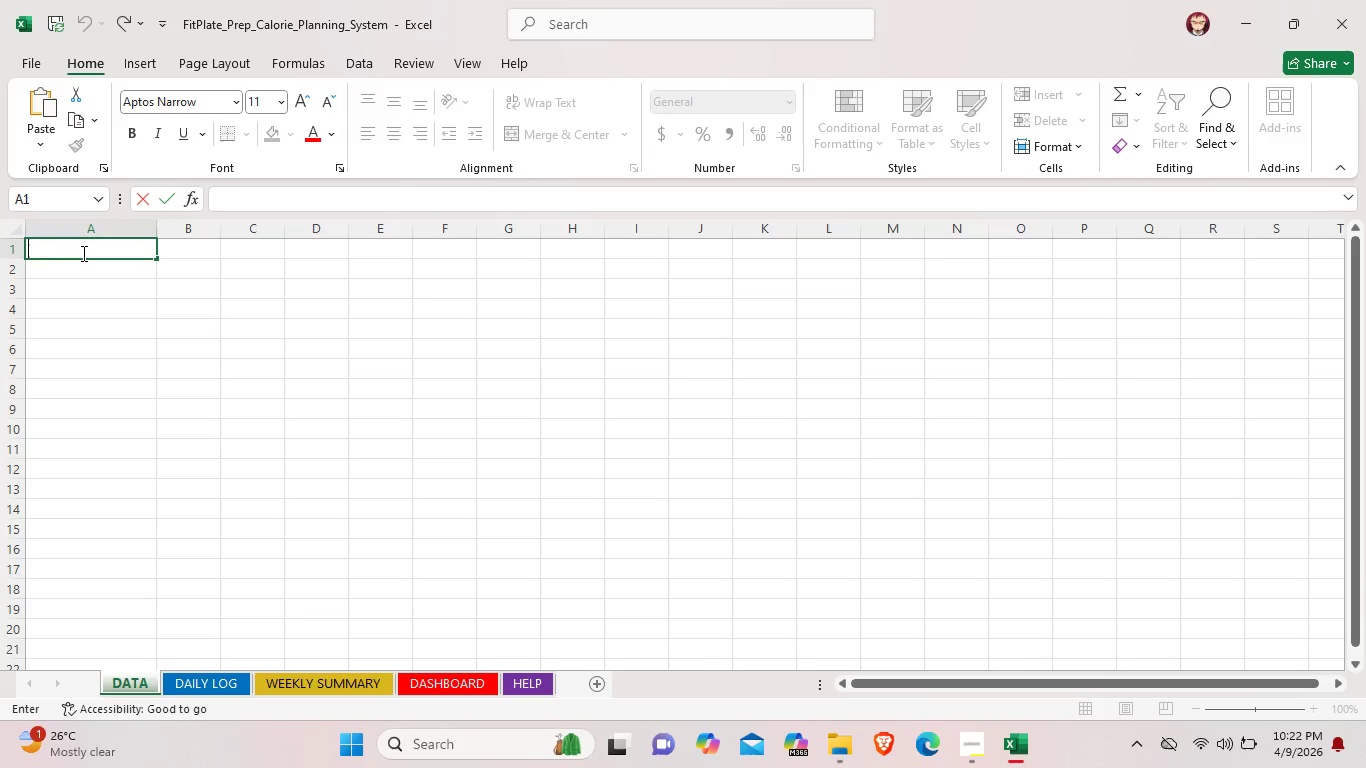 
type(food name)
 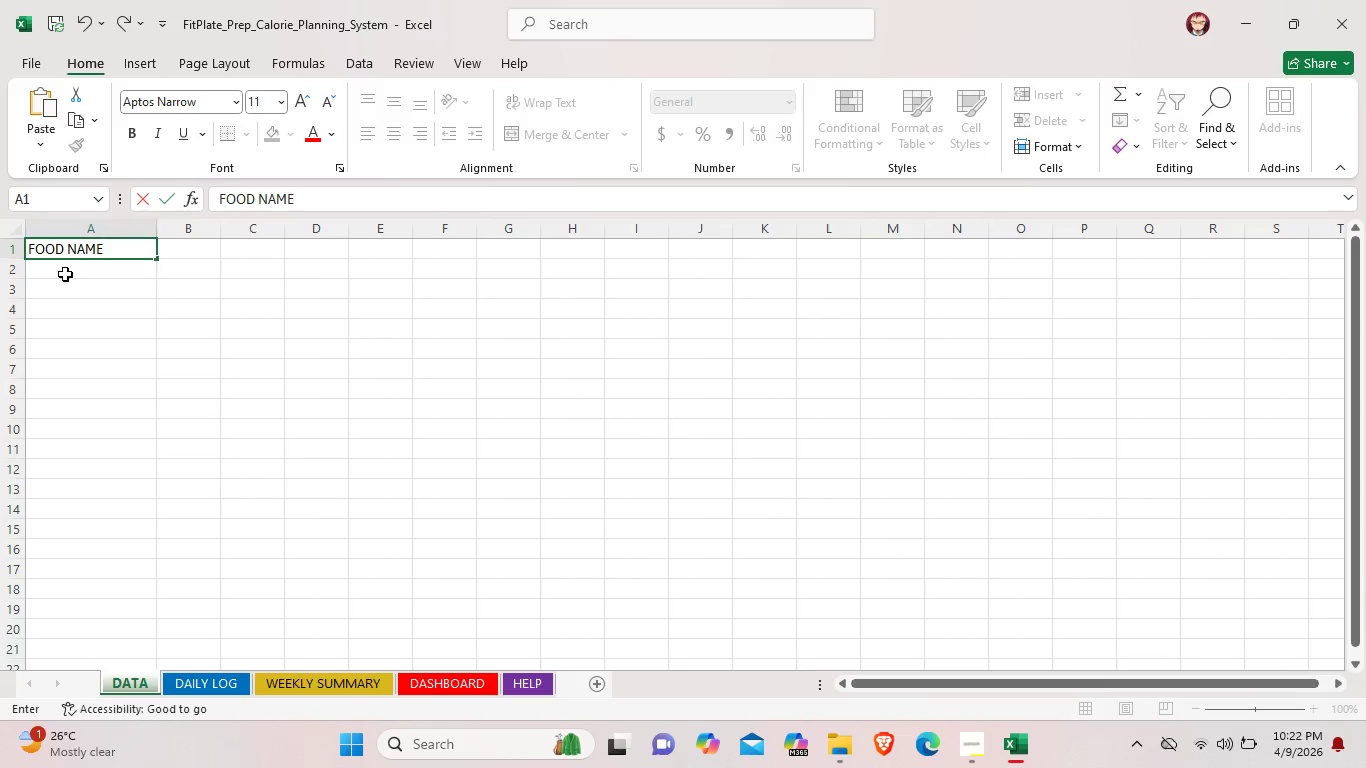 
left_click([69, 272])
 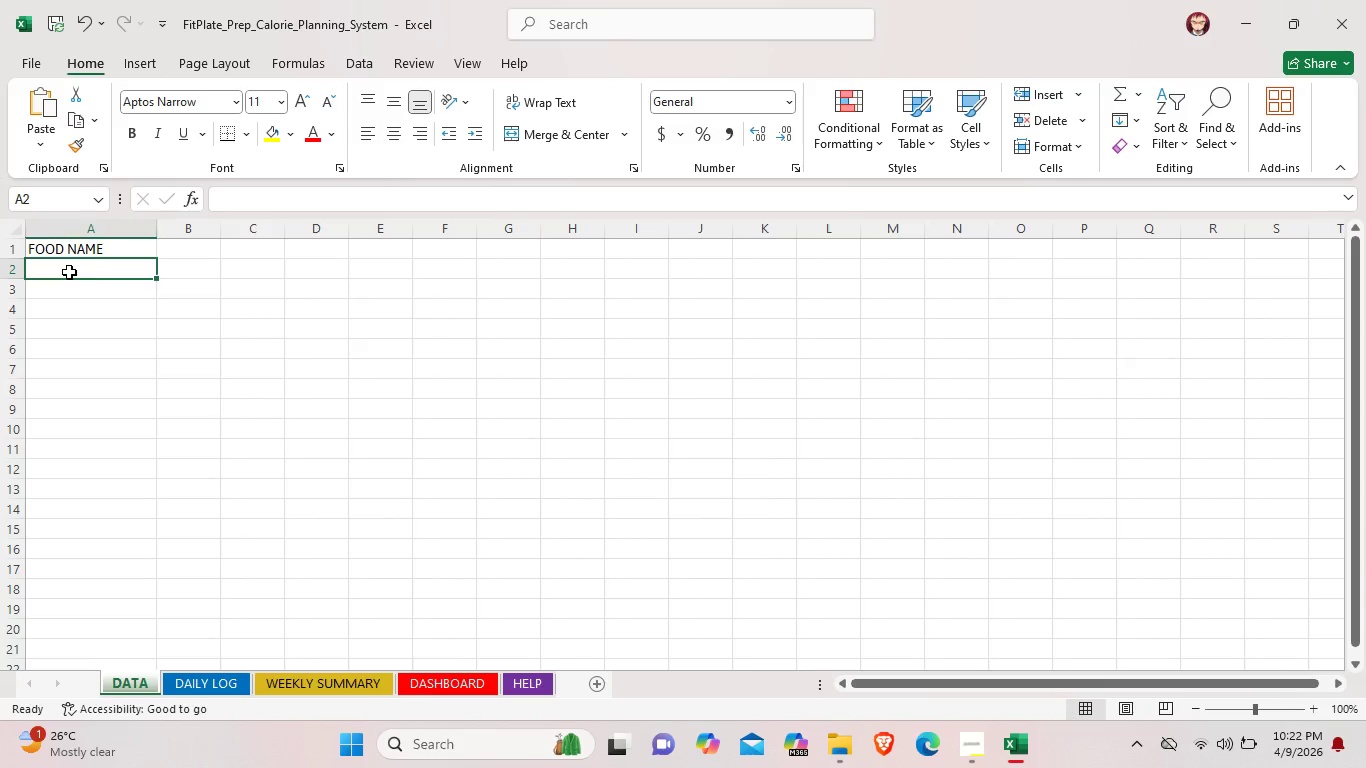 
double_click([69, 272])
 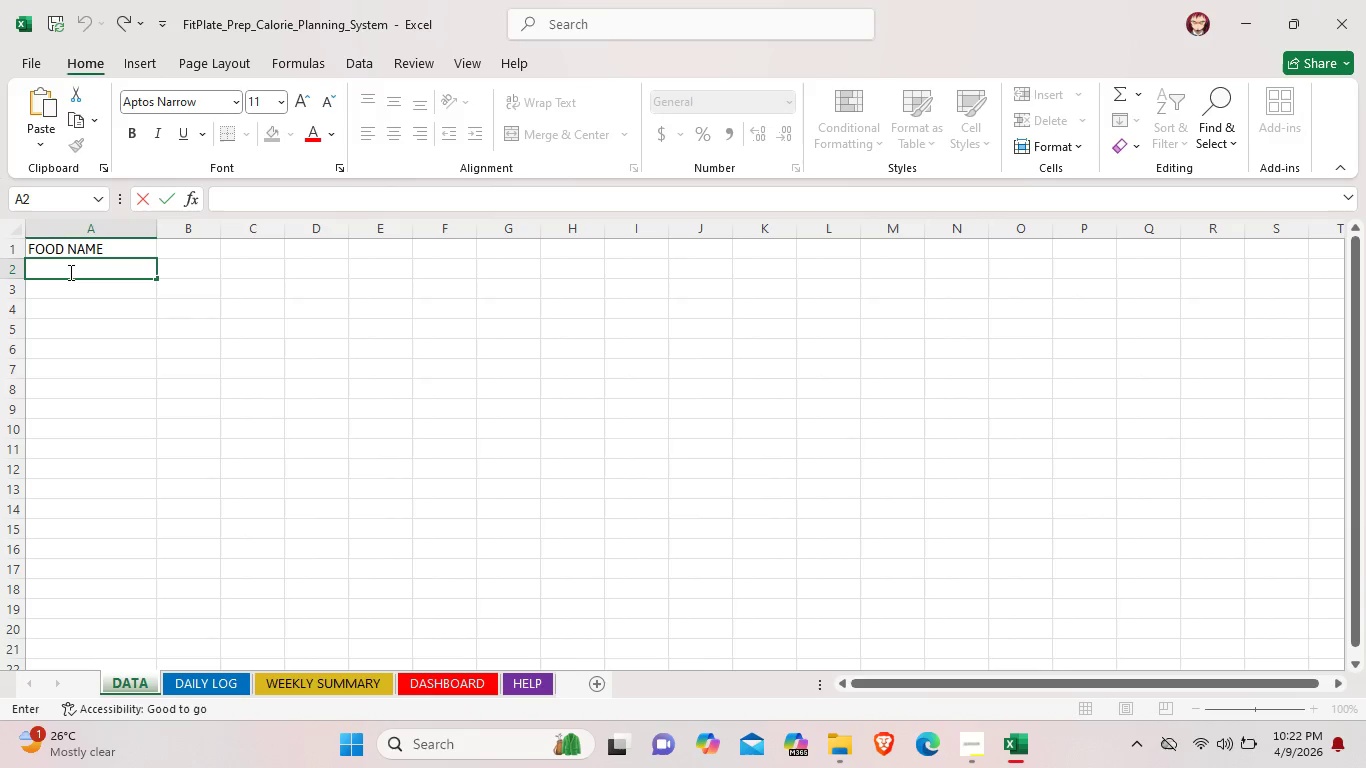 
type(category)
 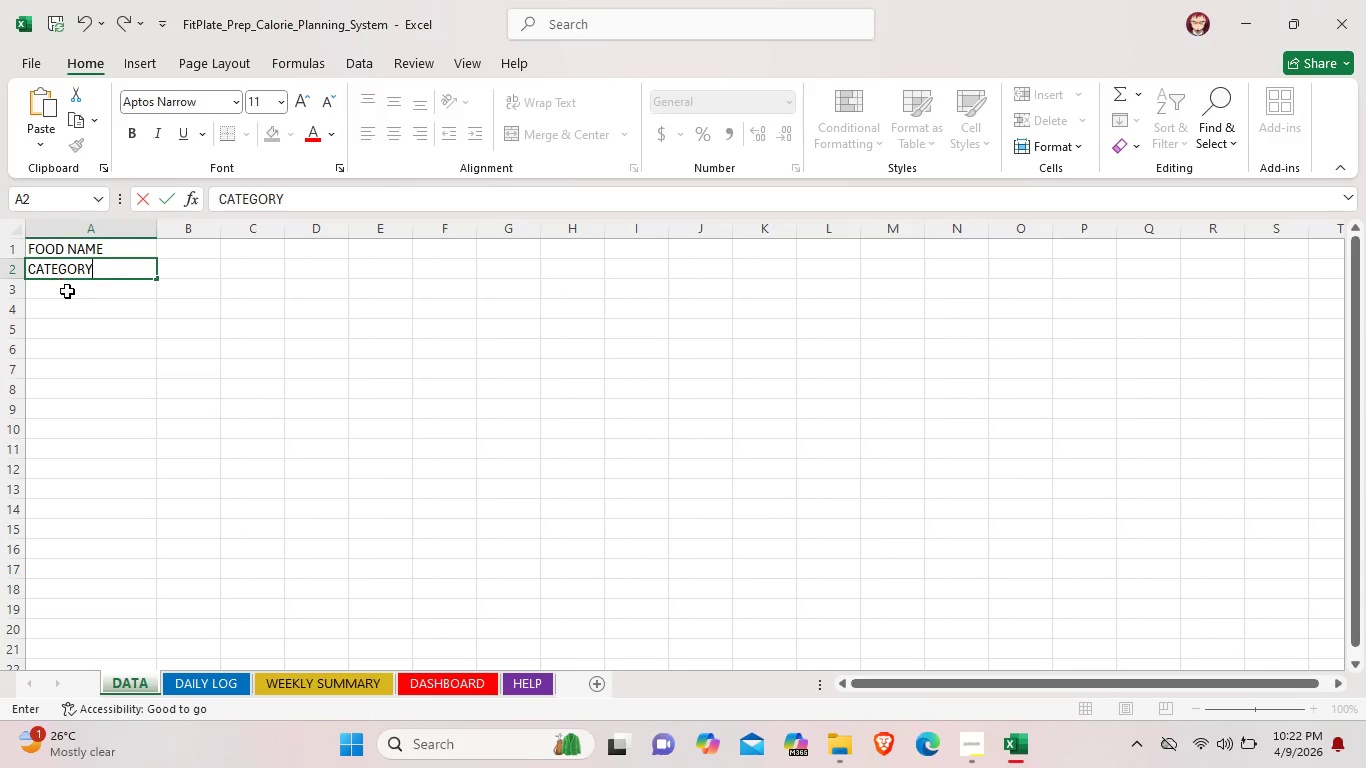 
double_click([67, 291])
 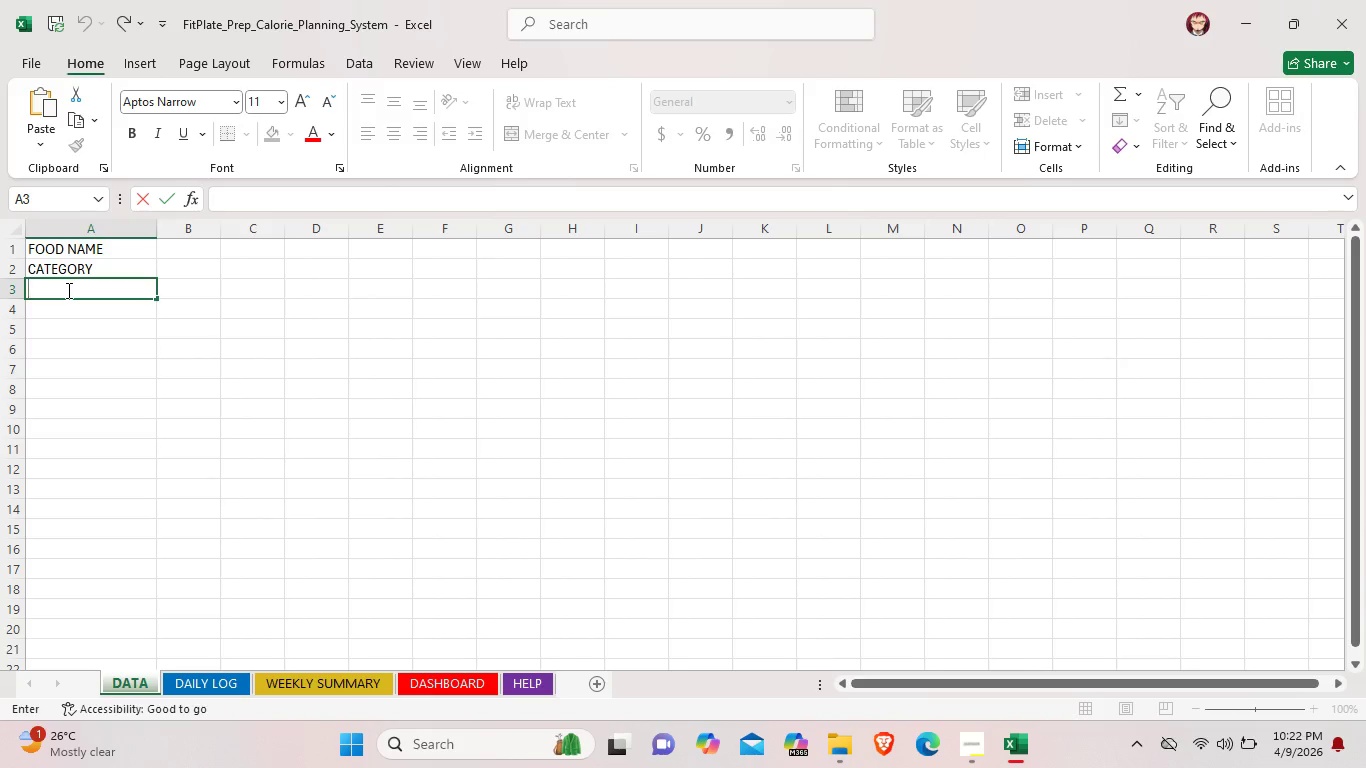 
type(calories)
 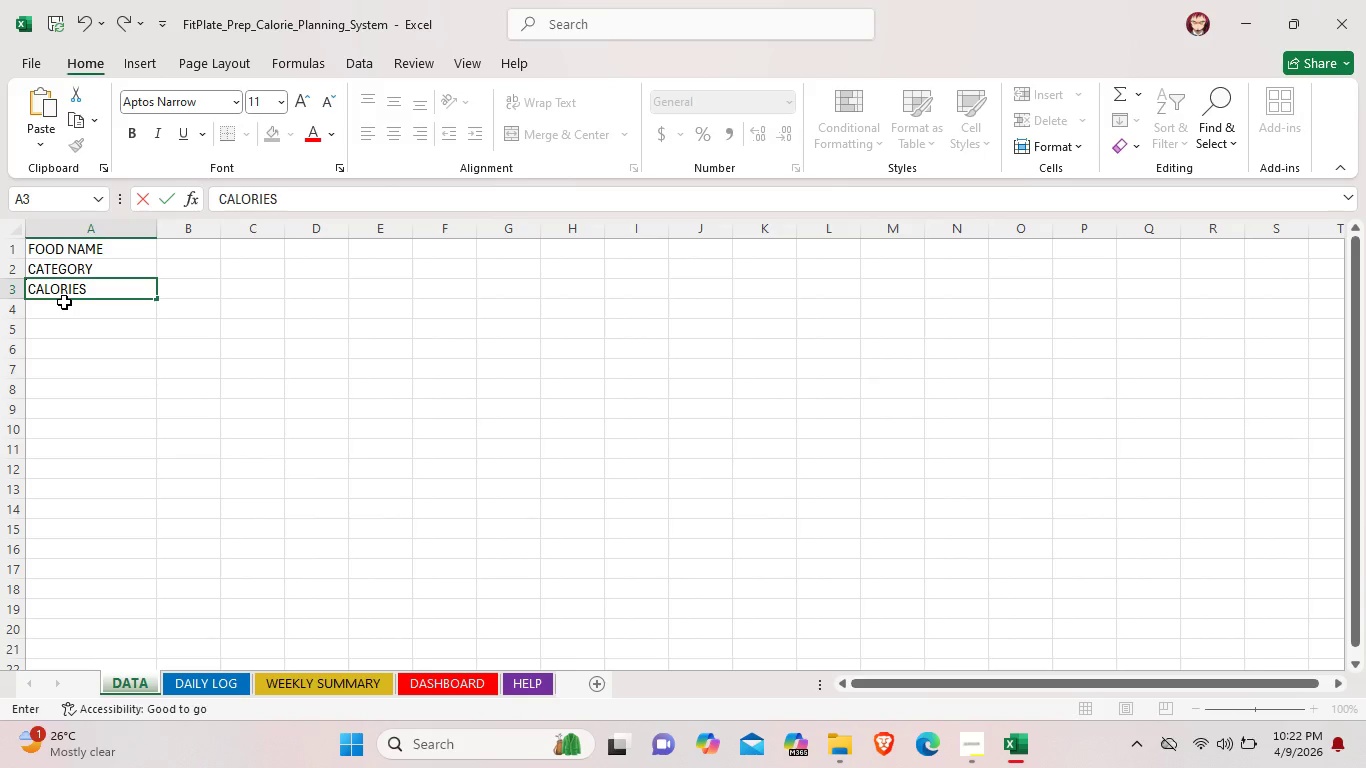 
wait(5.45)
 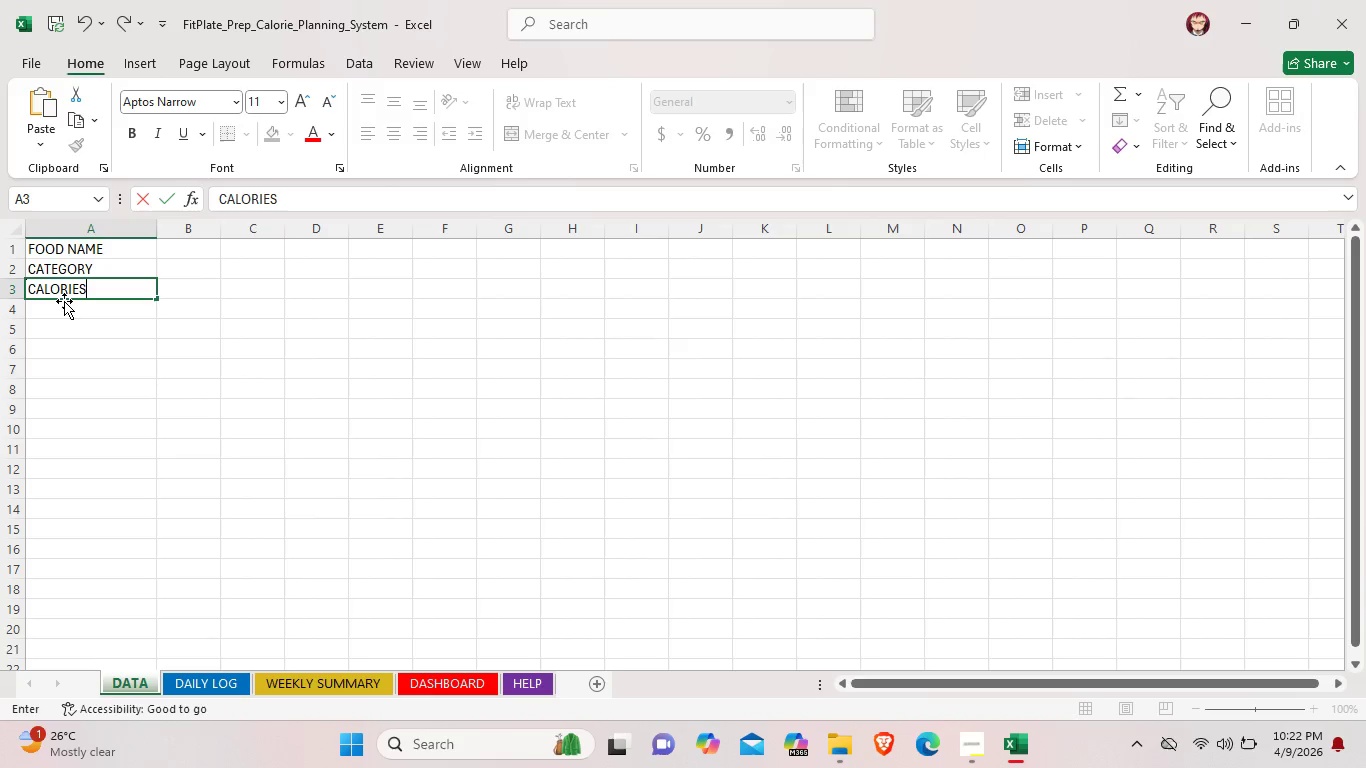 
type( 100g)
 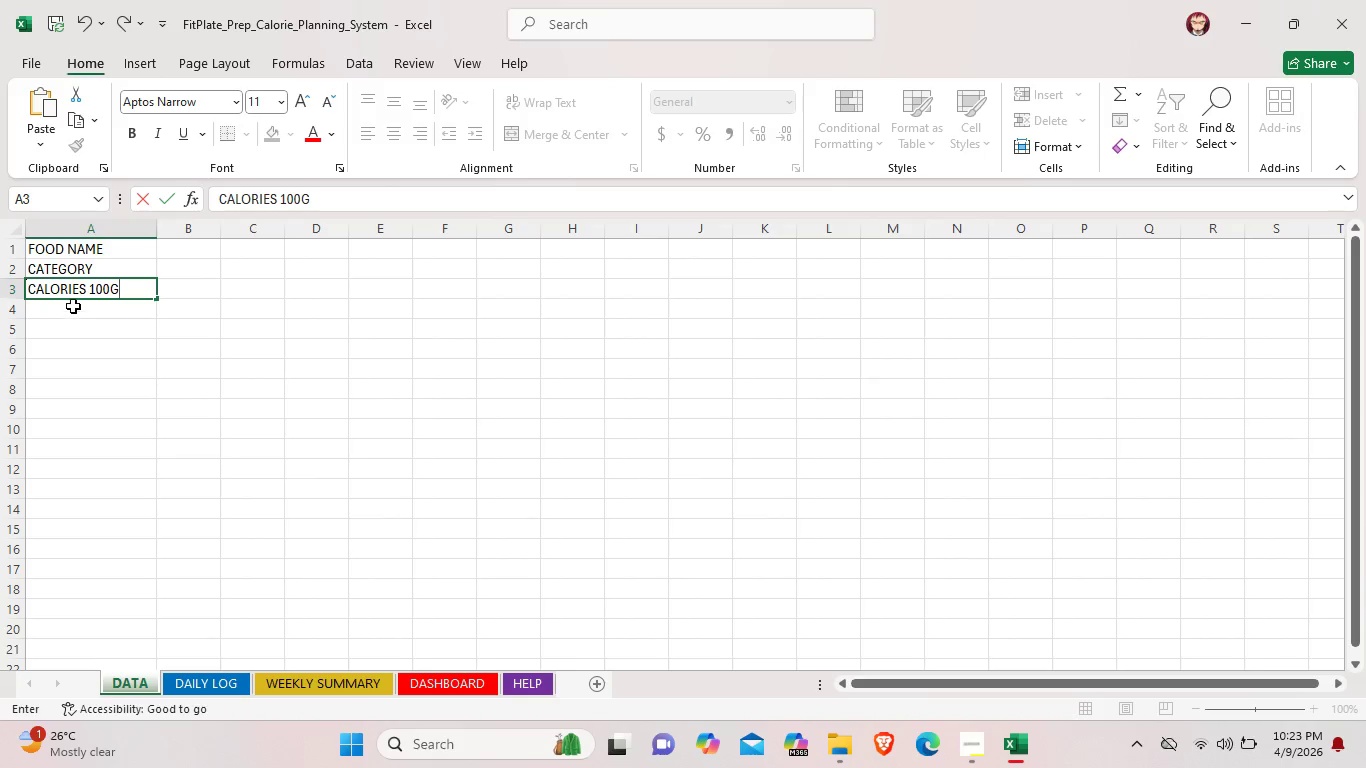 
double_click([73, 306])
 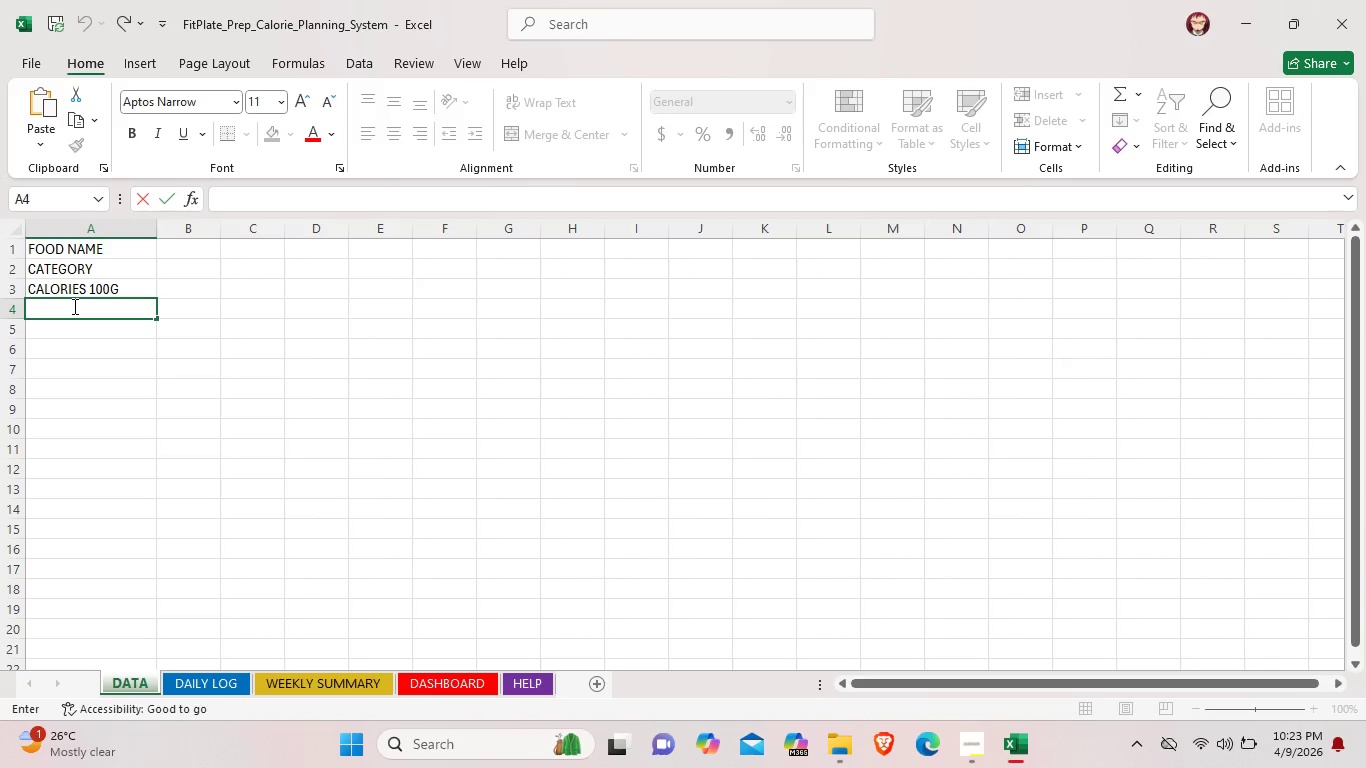 
type(protein)
 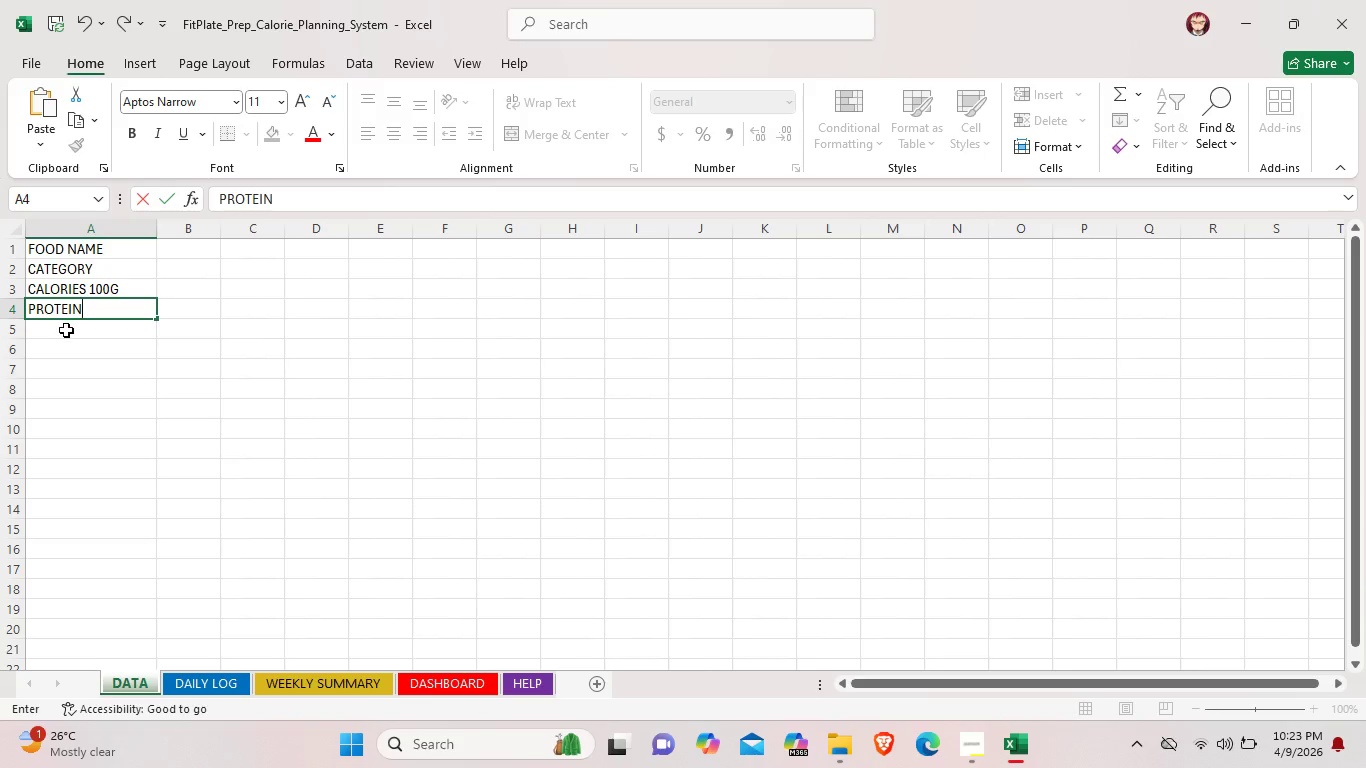 
double_click([66, 330])
 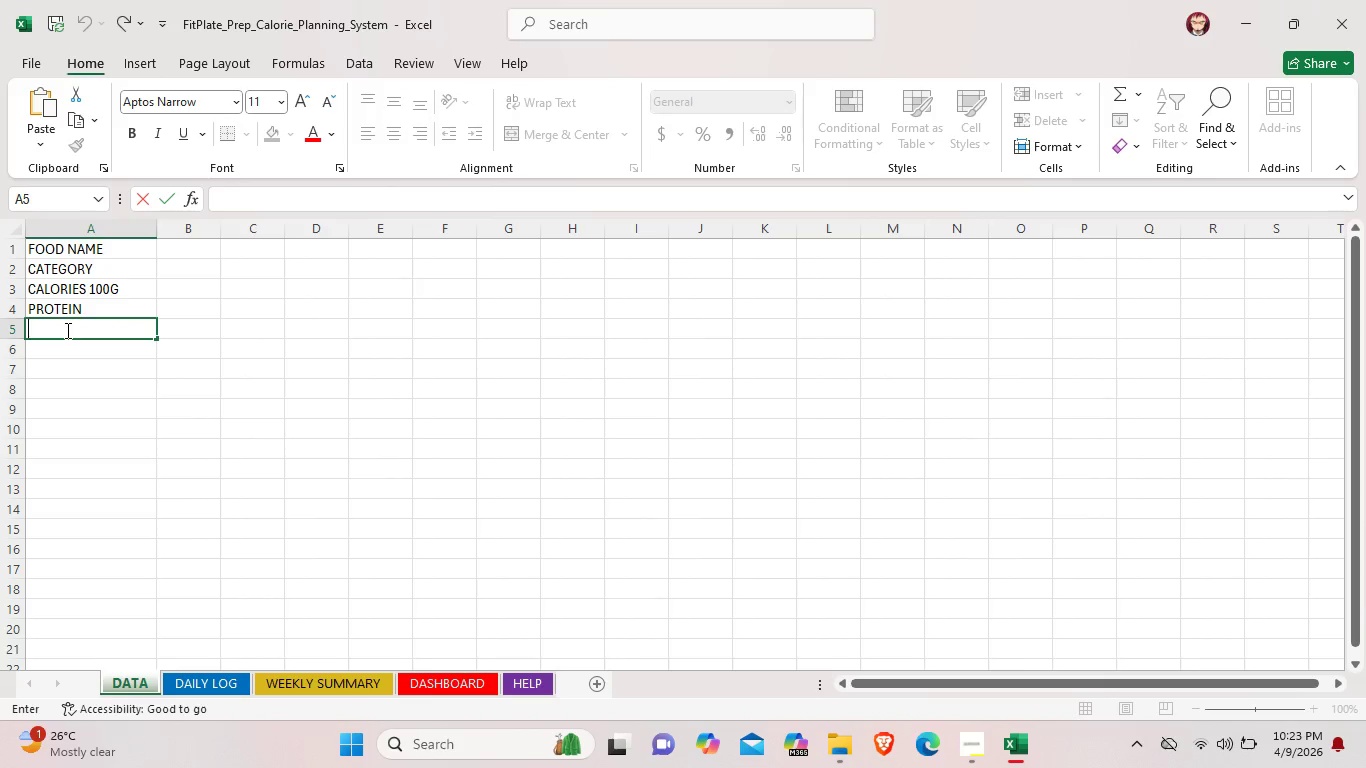 
wait(7.0)
 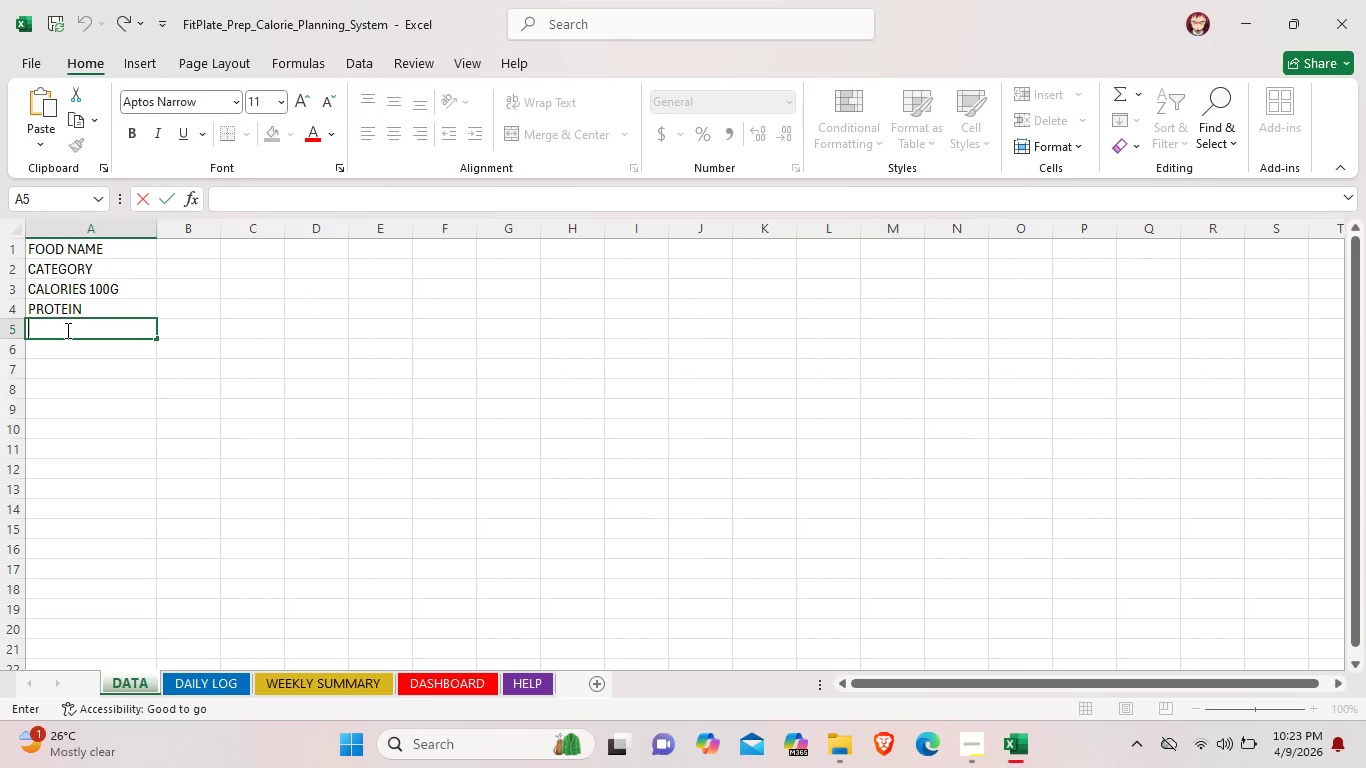 
type(carbs)
 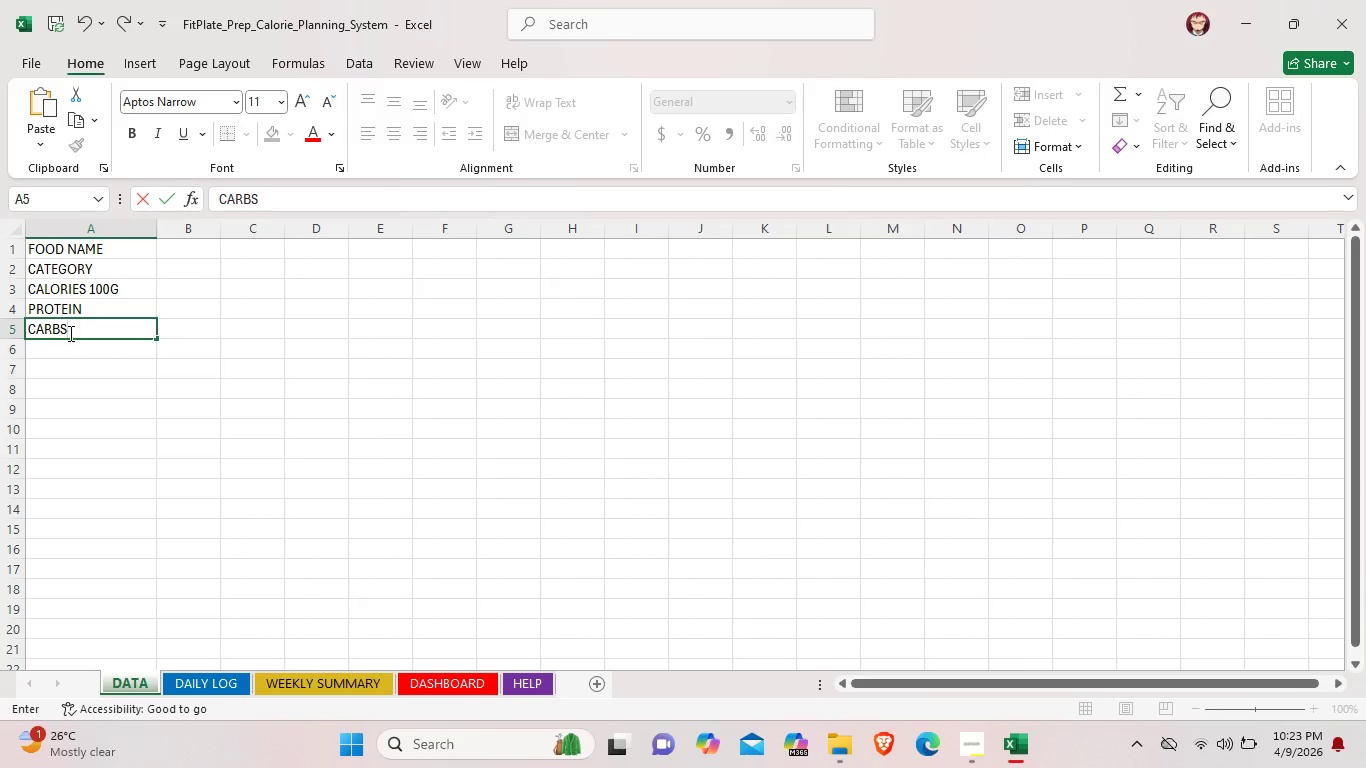 
double_click([87, 348])
 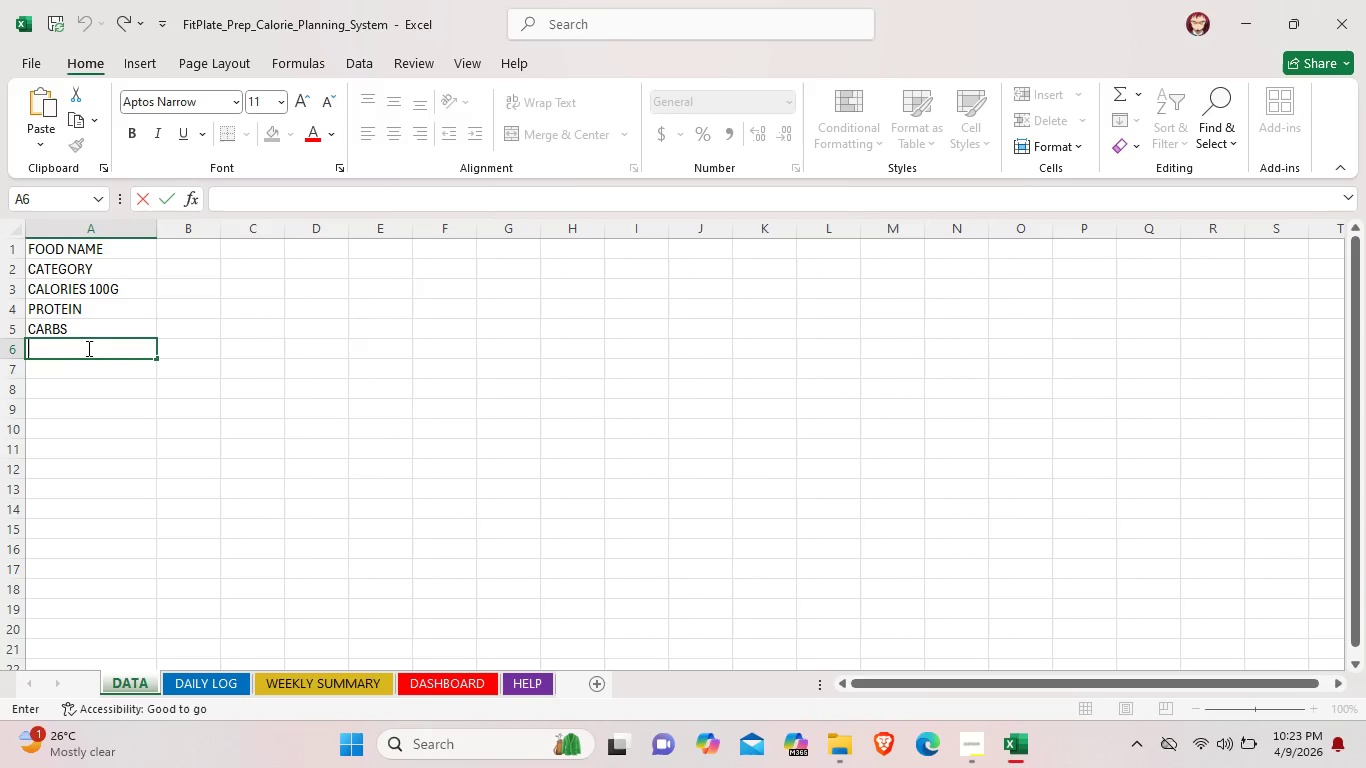 
type(faat)
key(Backspace)
key(Backspace)
type(t)
 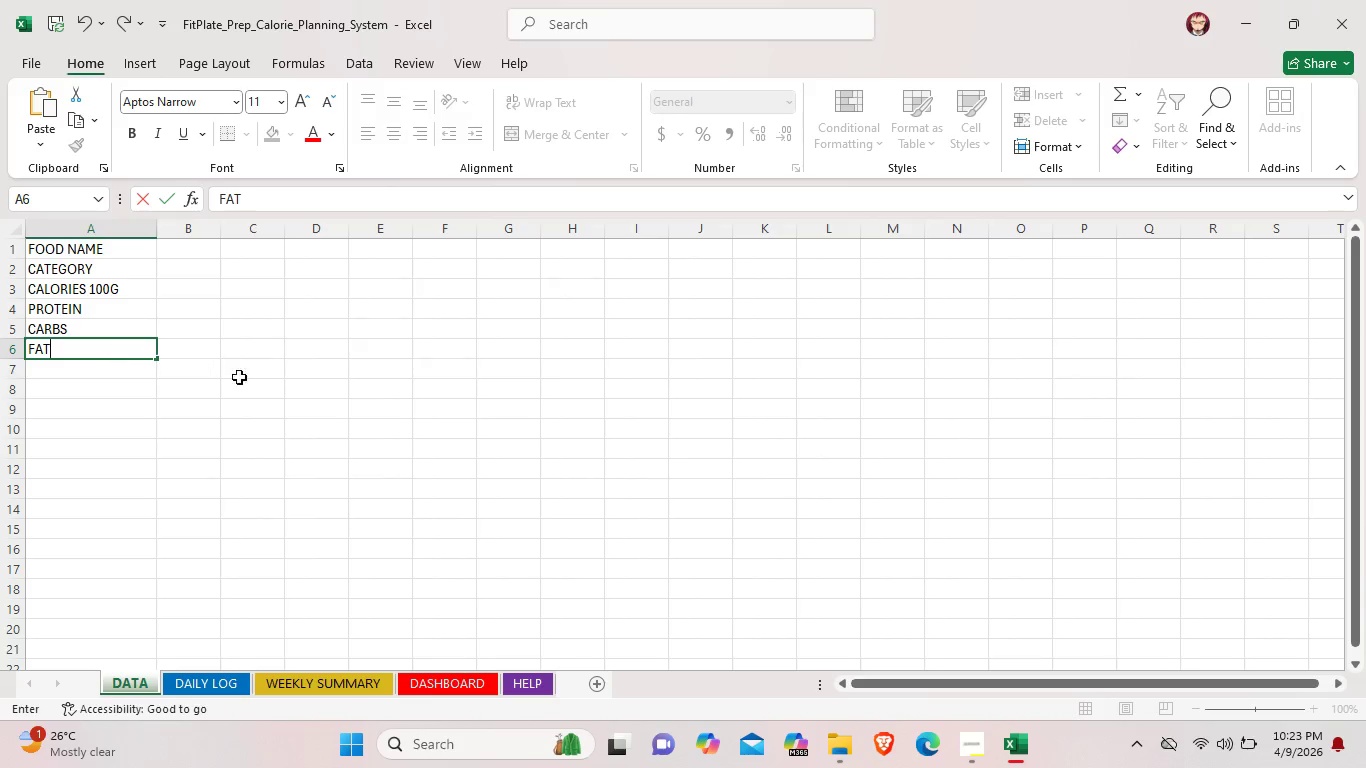 
left_click([239, 377])
 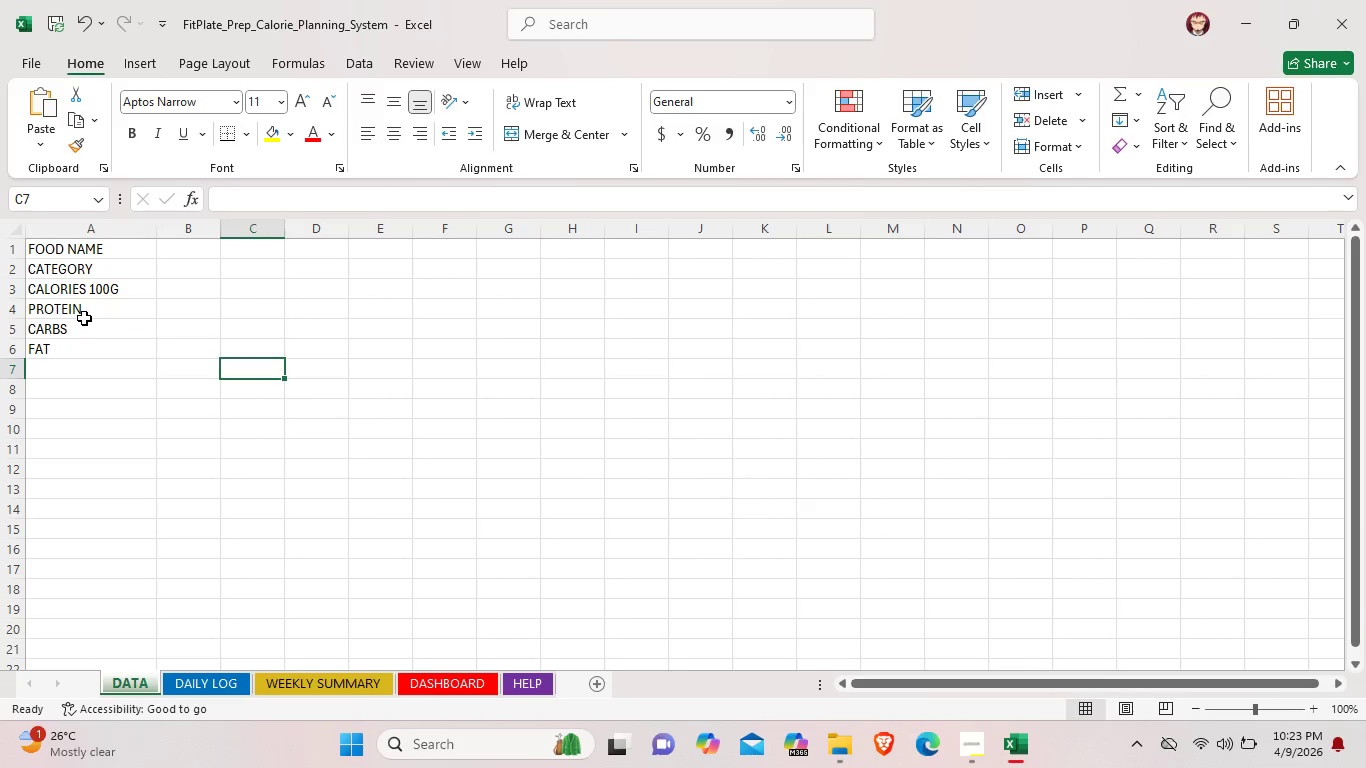 
wait(10.02)
 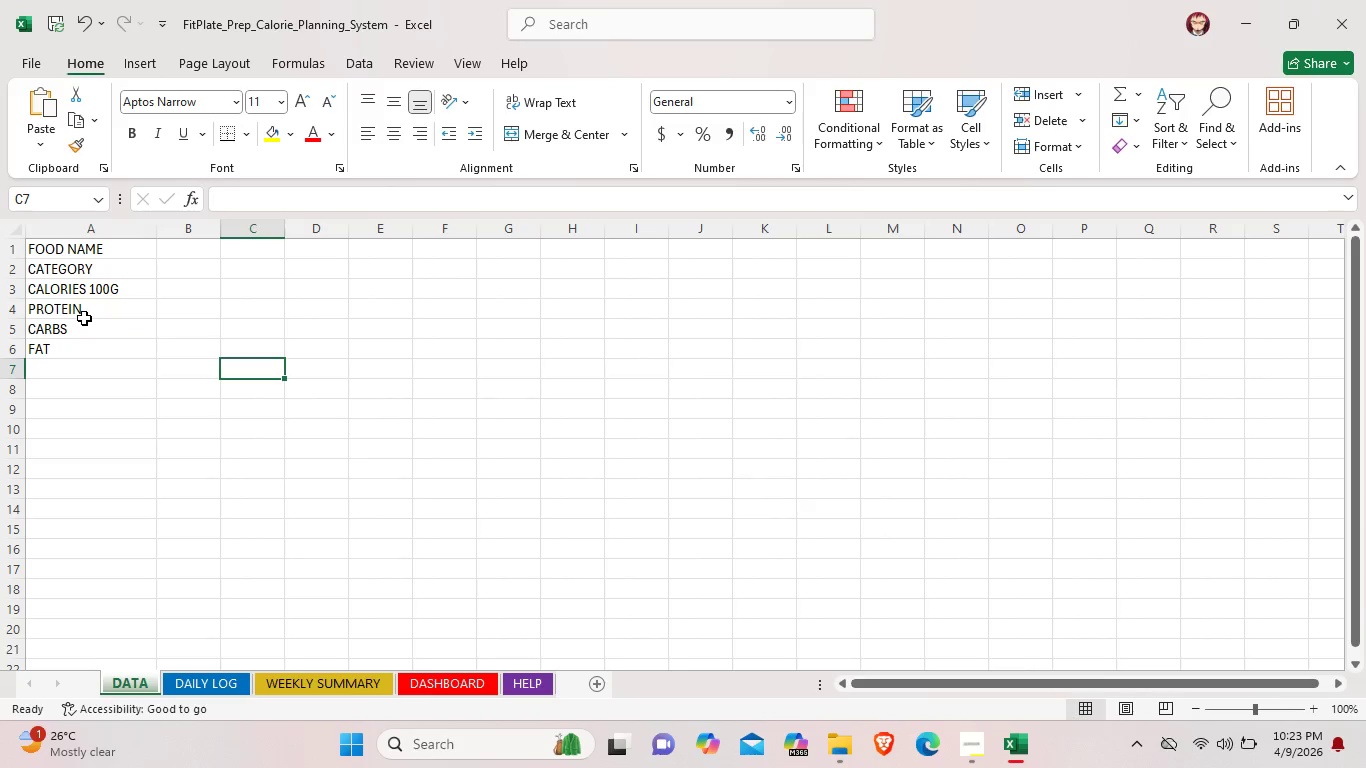 
left_click([84, 318])
 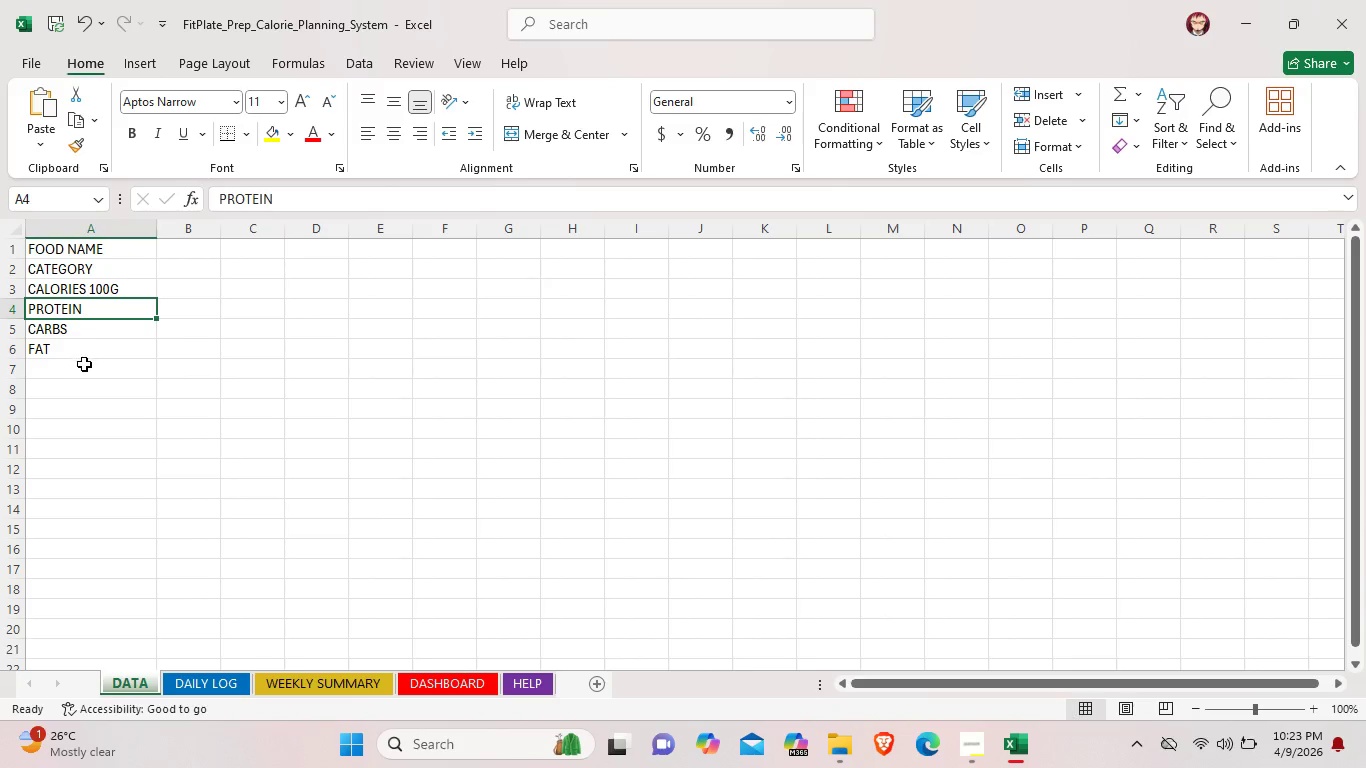 
left_click([84, 365])
 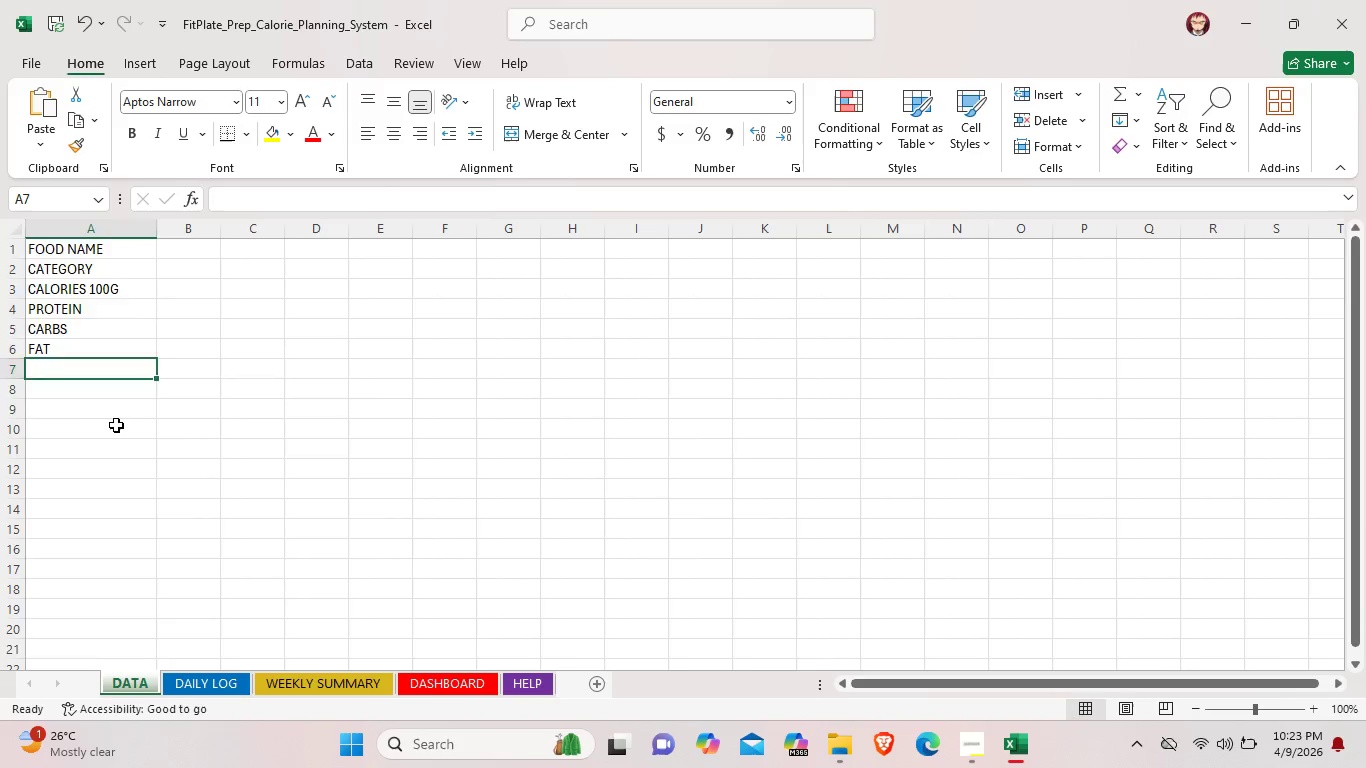 
scroll: coordinate [116, 425], scroll_direction: down, amount: 2.0
 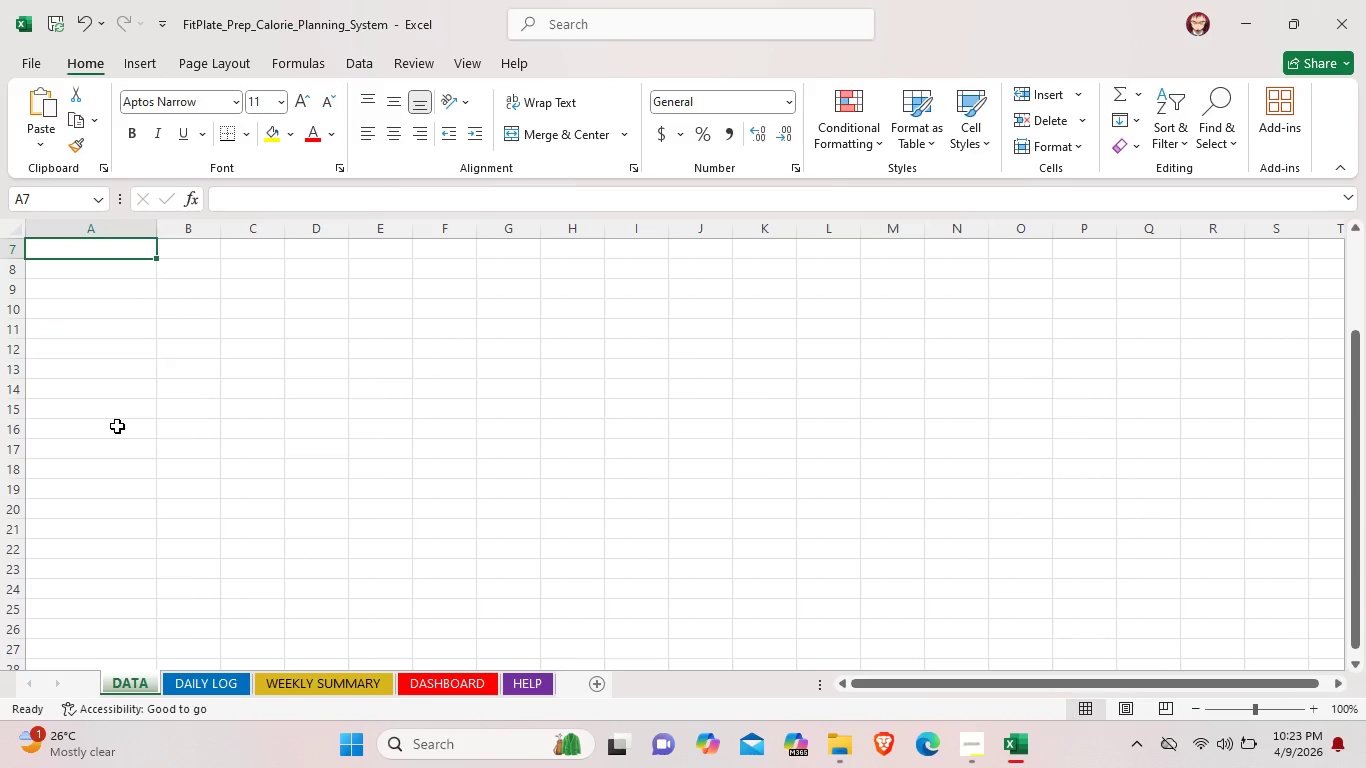 
scroll: coordinate [117, 426], scroll_direction: up, amount: 2.0
 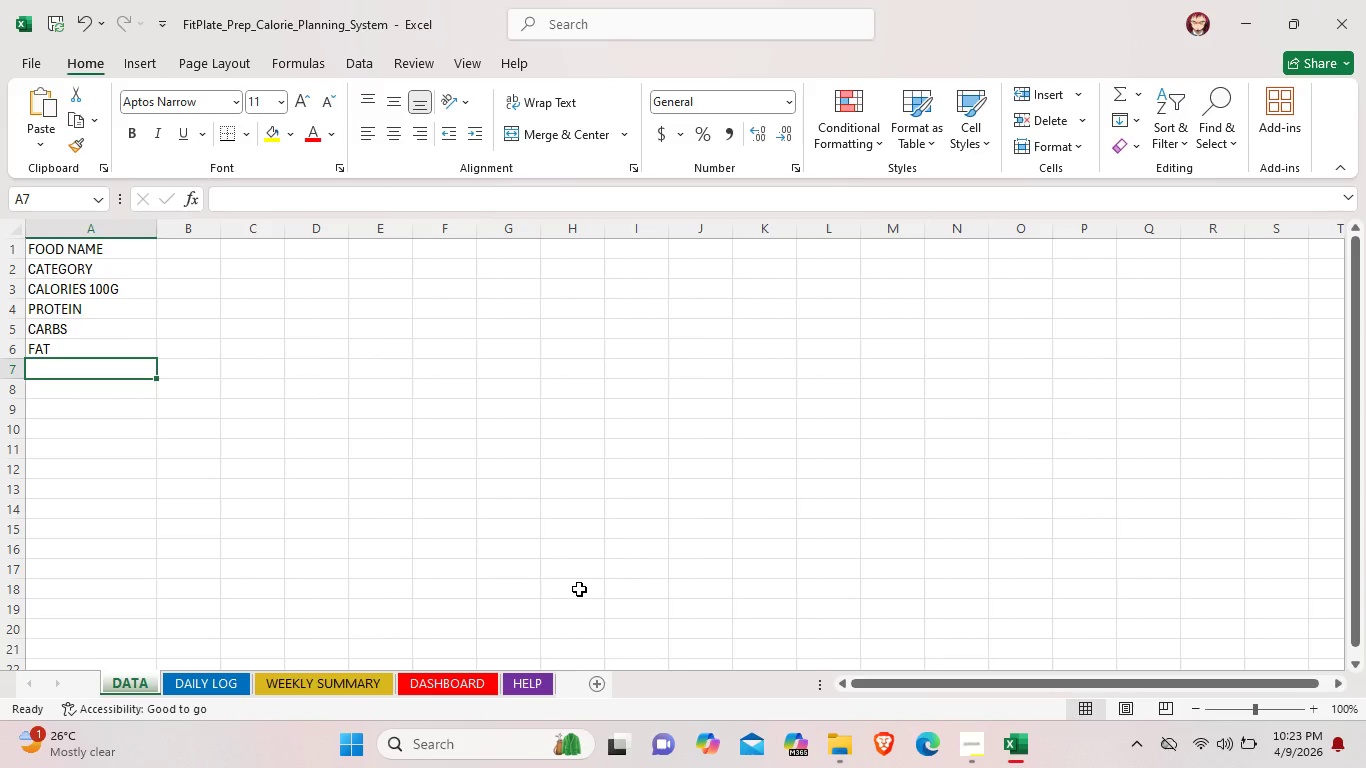 
wait(13.71)
 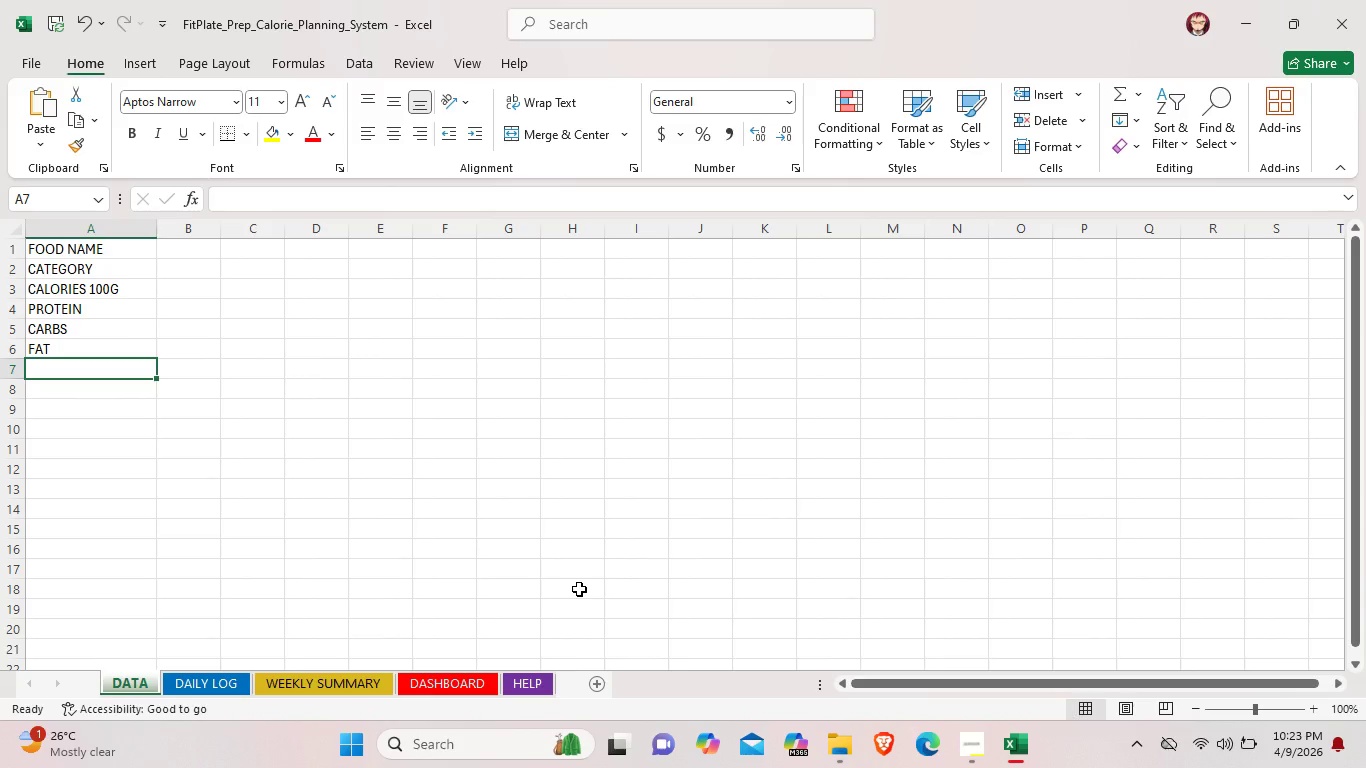 
left_click([351, 685])
 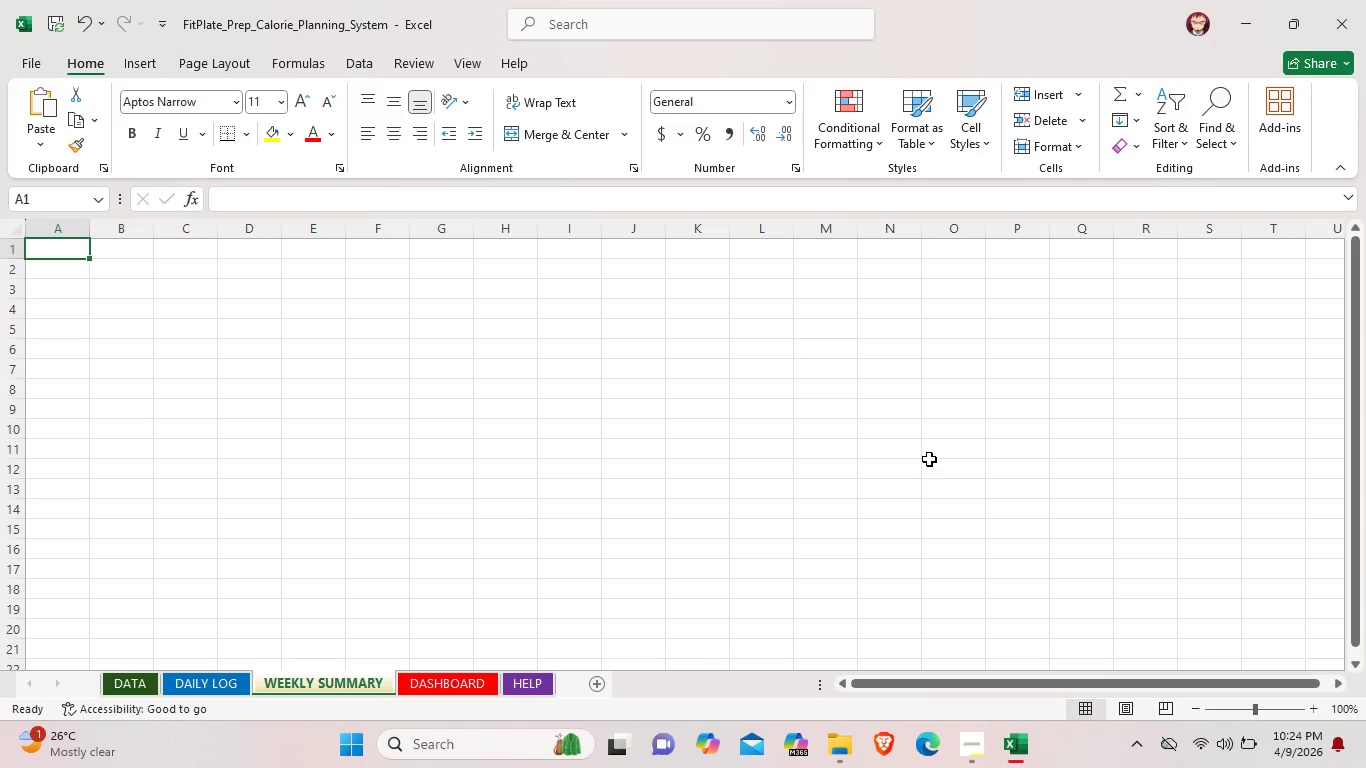 
wait(28.28)
 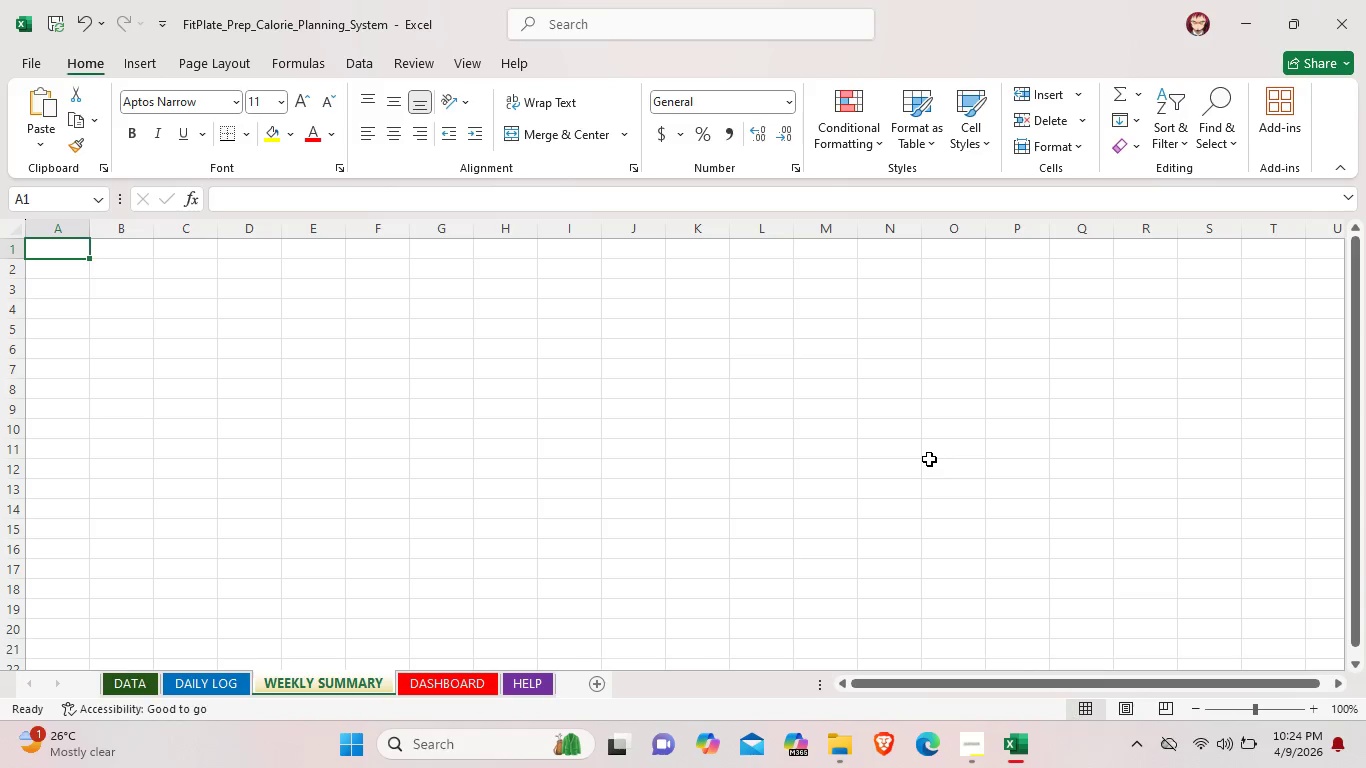 
double_click([242, 257])
 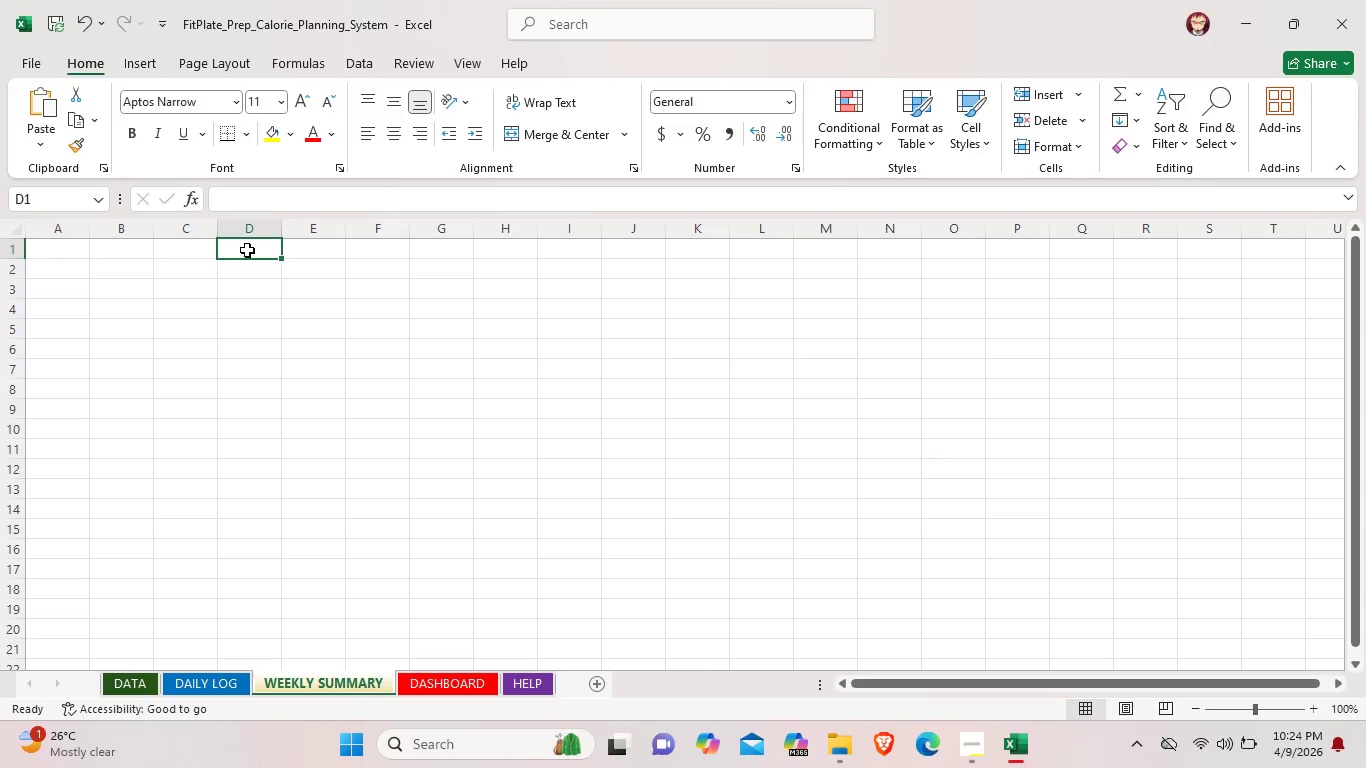 
double_click([247, 250])
 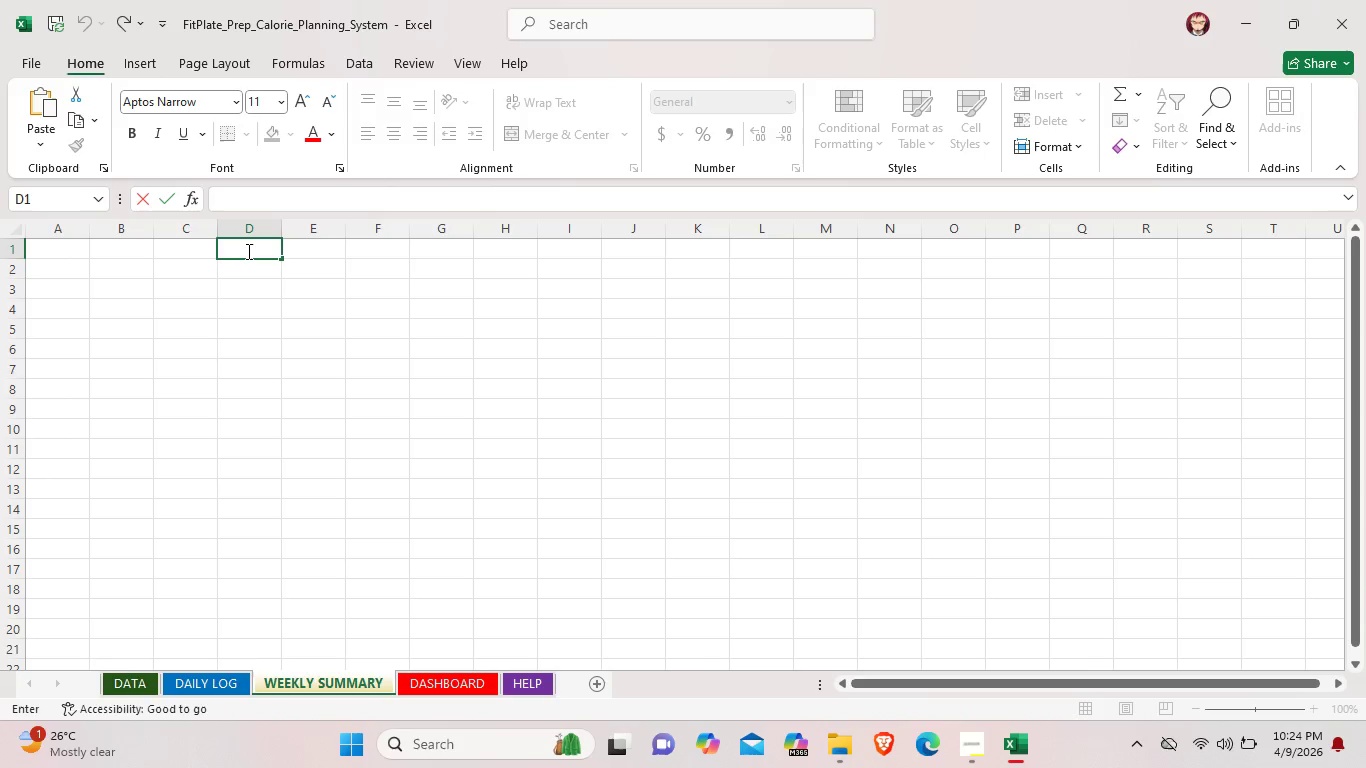 
wait(10.86)
 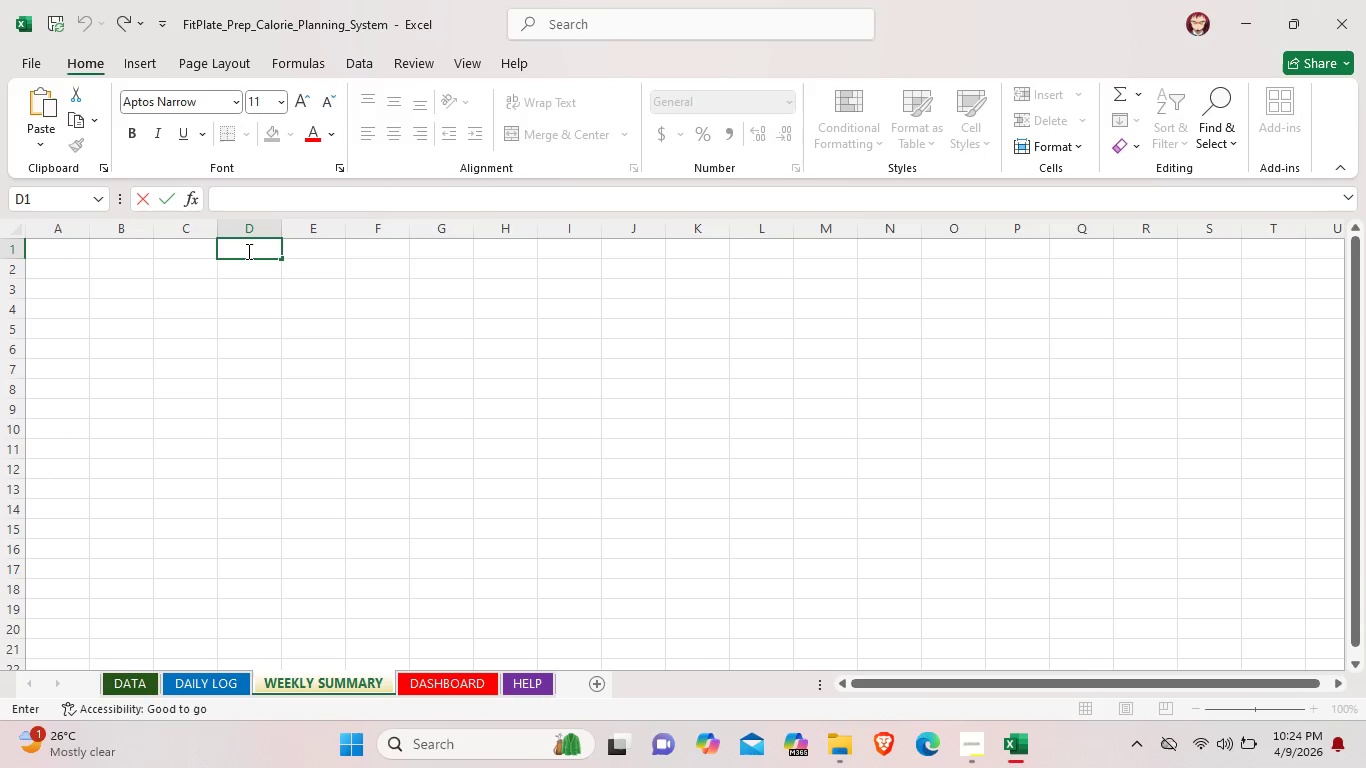 
type(type)
key(Backspace)
key(Backspace)
key(Backspace)
type(YPE THE CLIENT)
 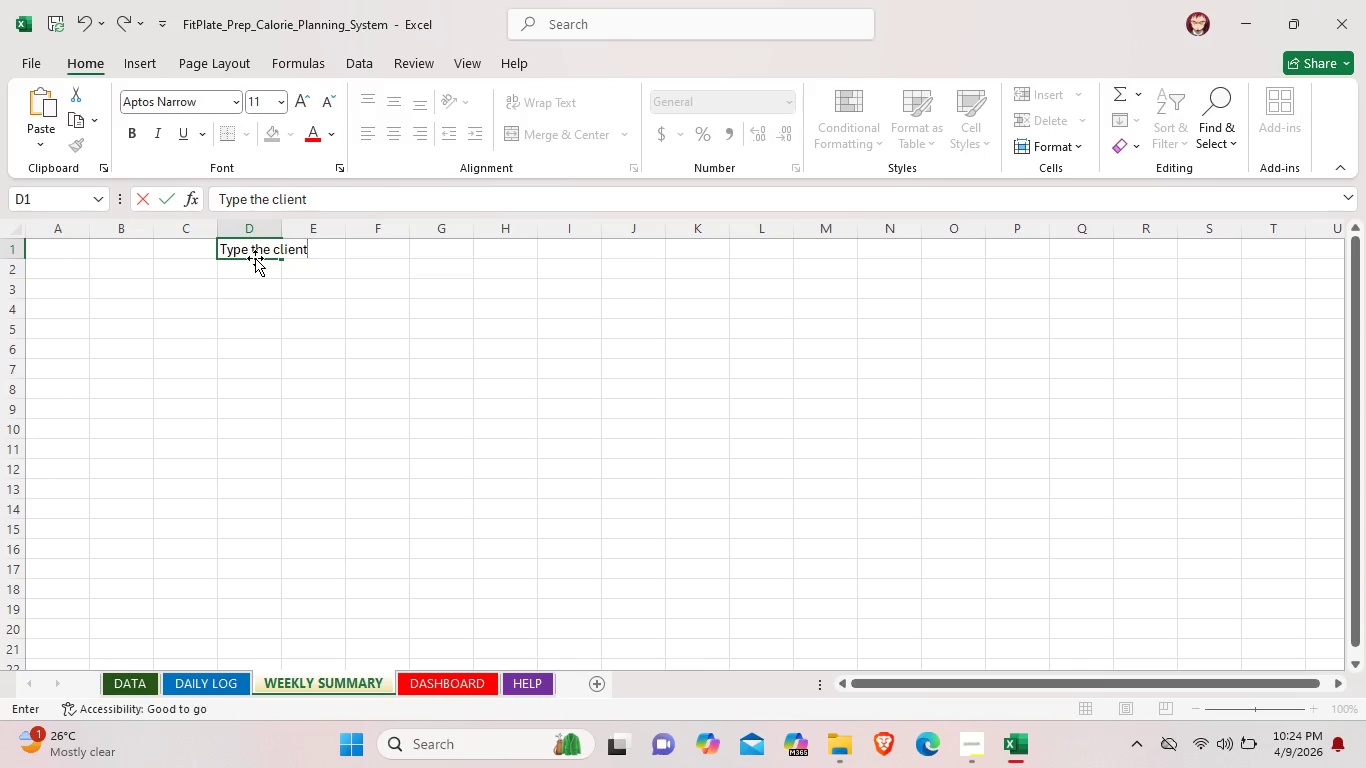 
type('S NAME)
 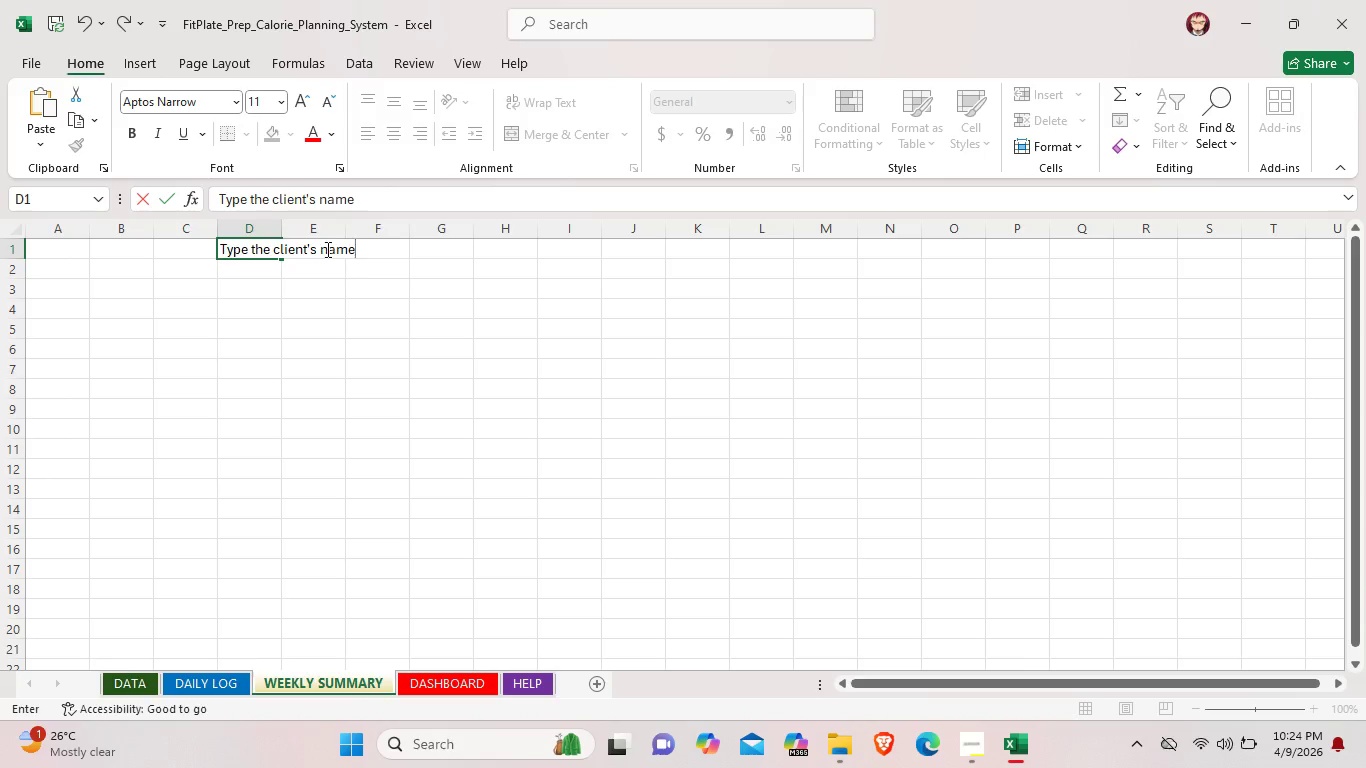 
wait(6.97)
 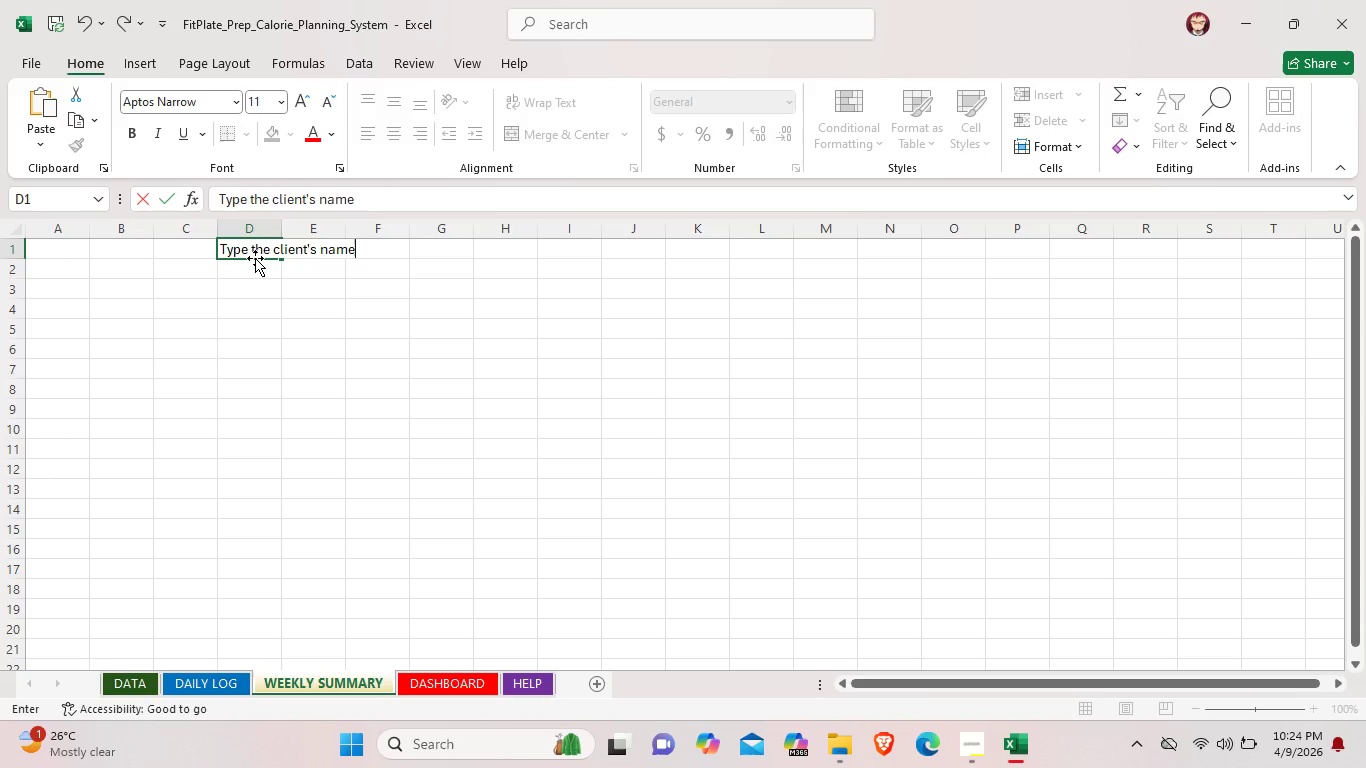 
left_click([282, 233])
 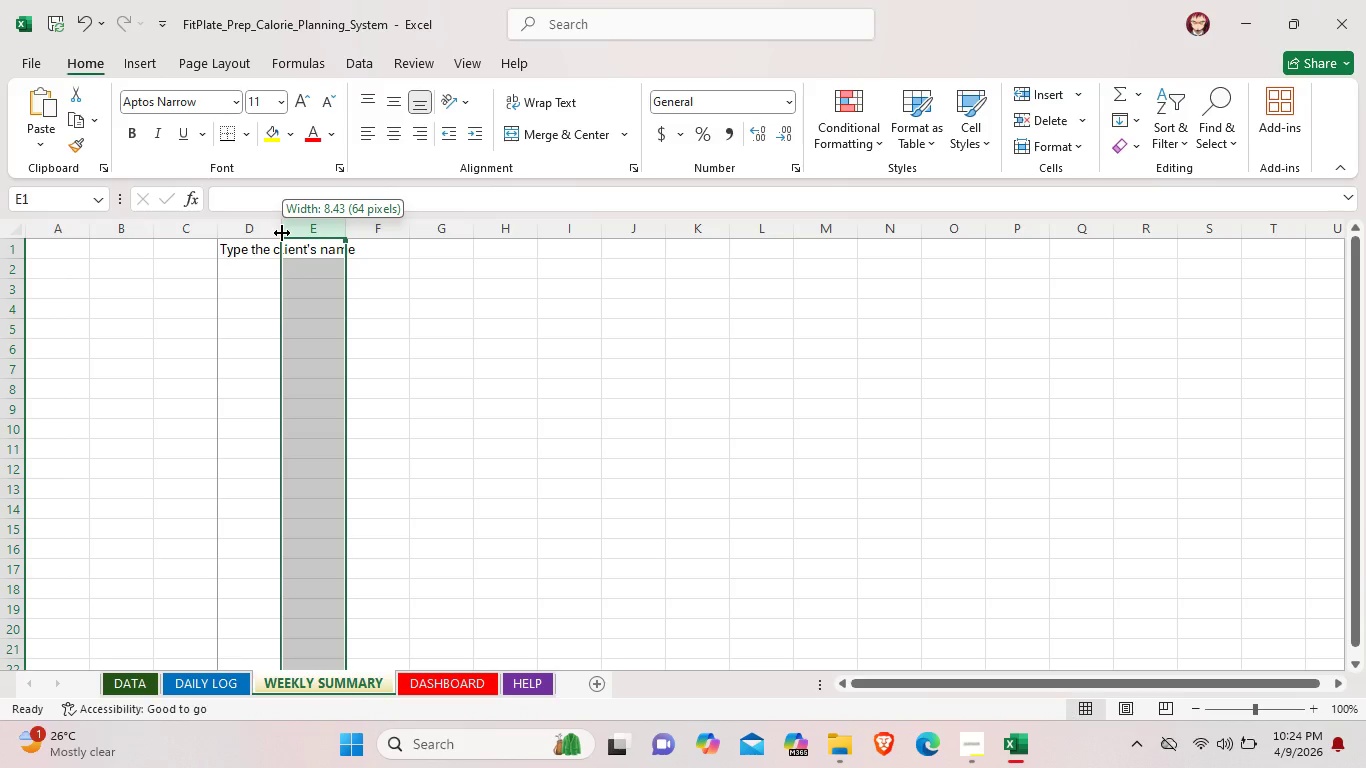 
left_click_drag(start_coordinate=[282, 233], to_coordinate=[357, 233])
 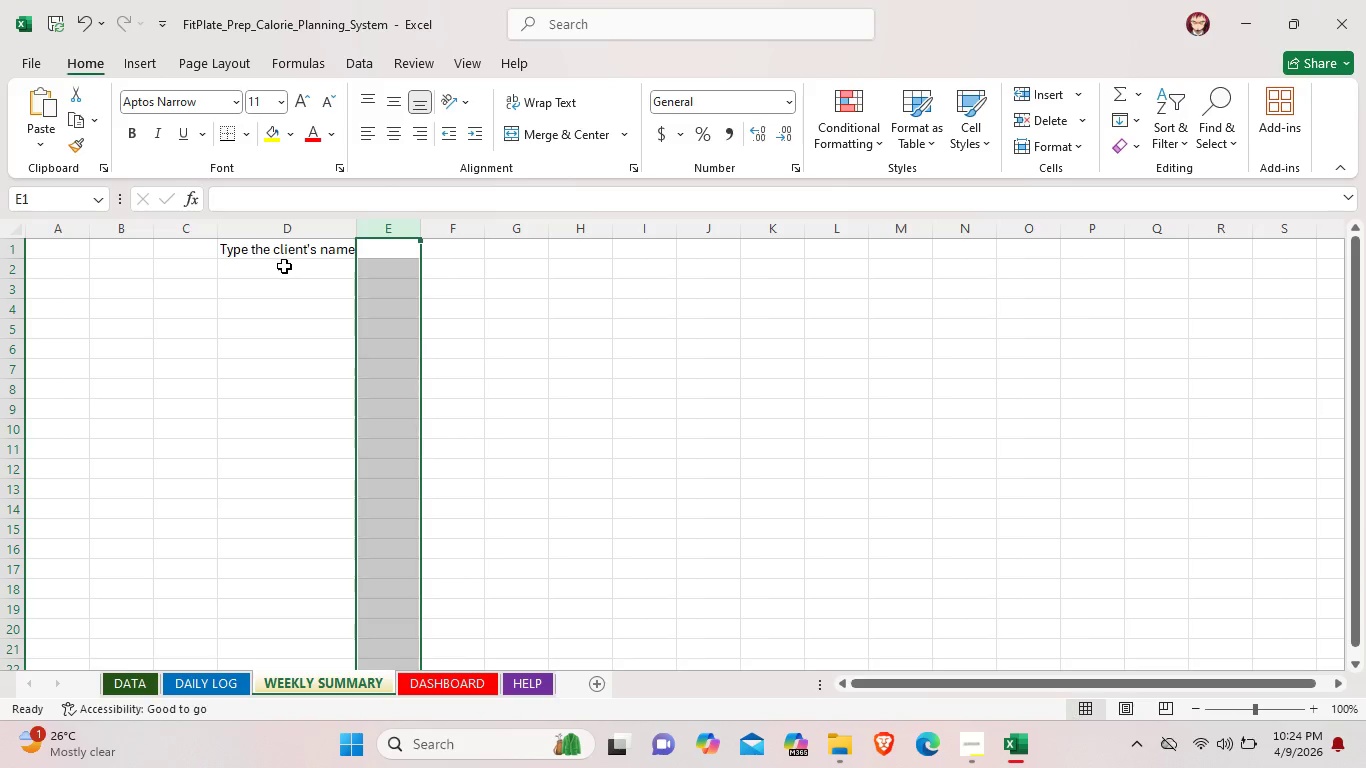 
left_click([281, 269])
 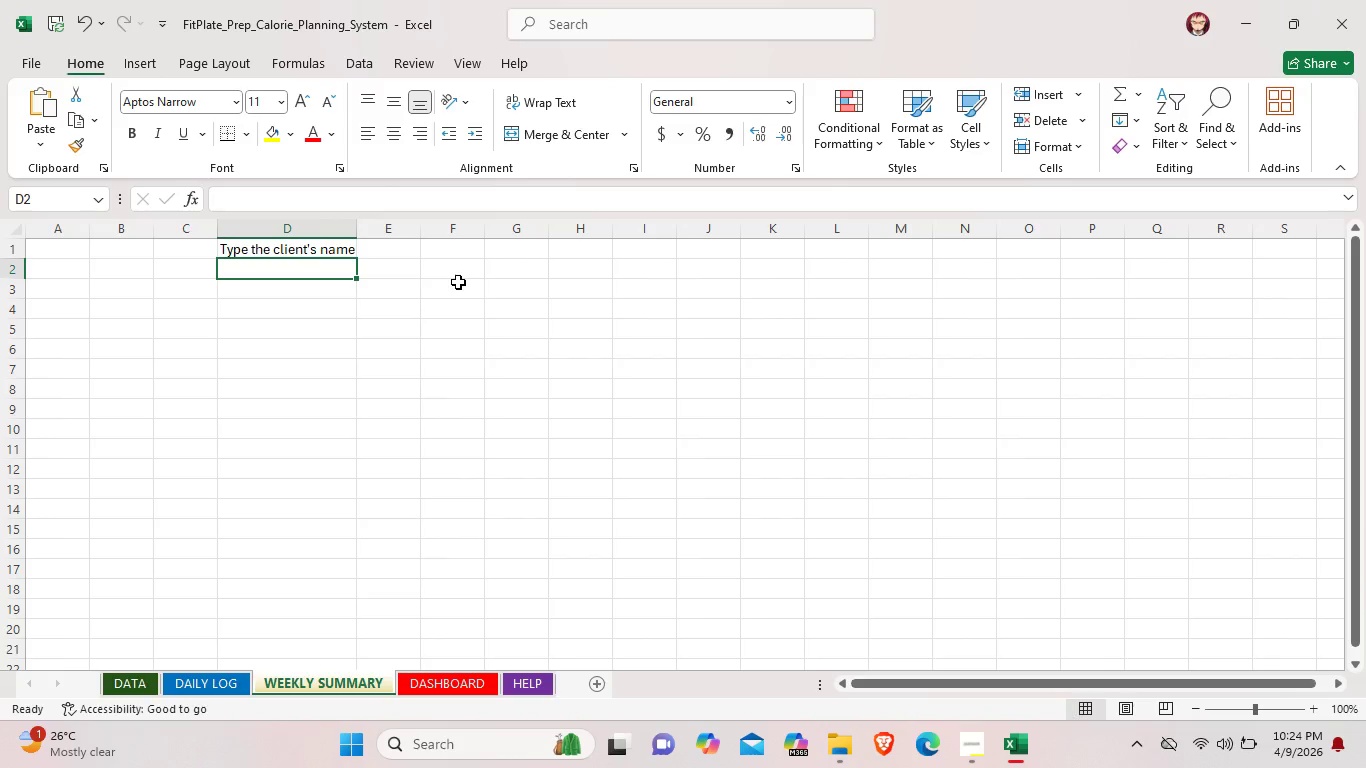 
double_click([571, 250])
 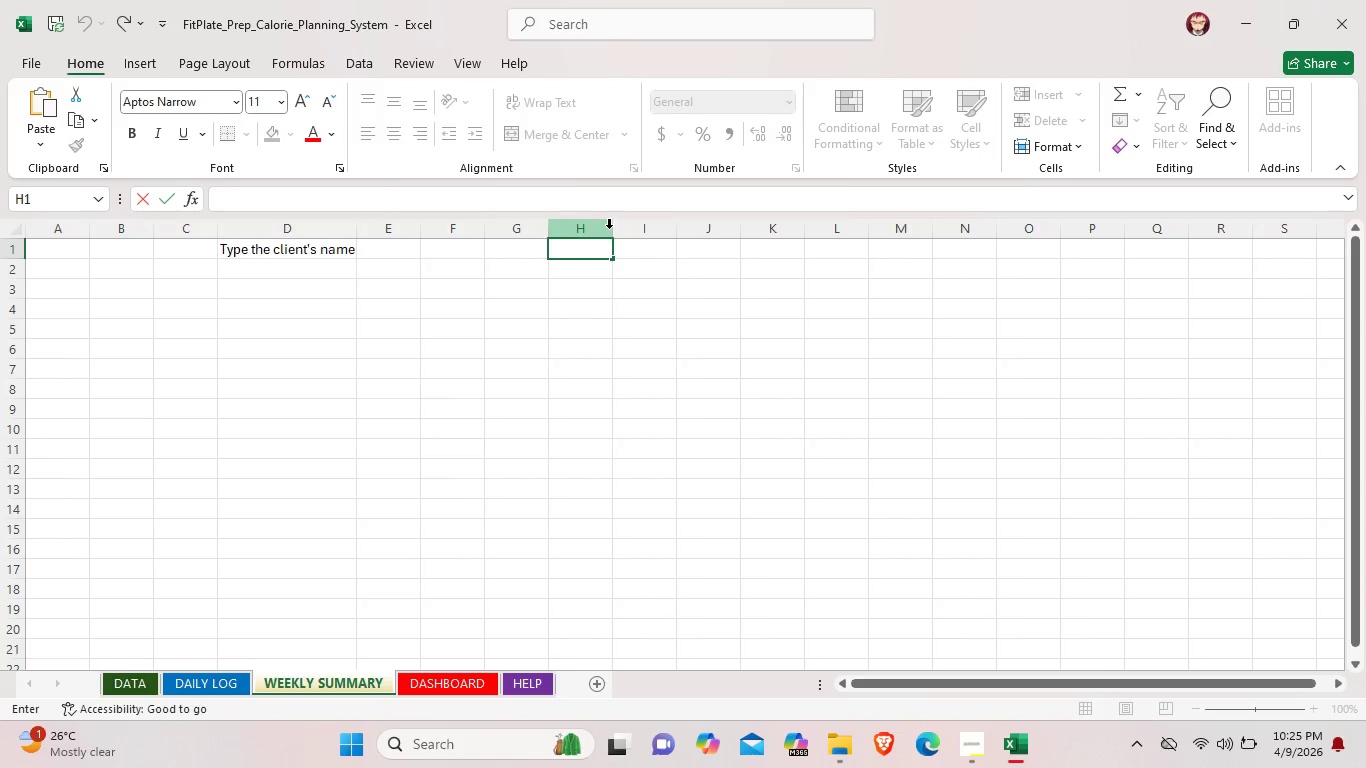 
left_click([598, 283])
 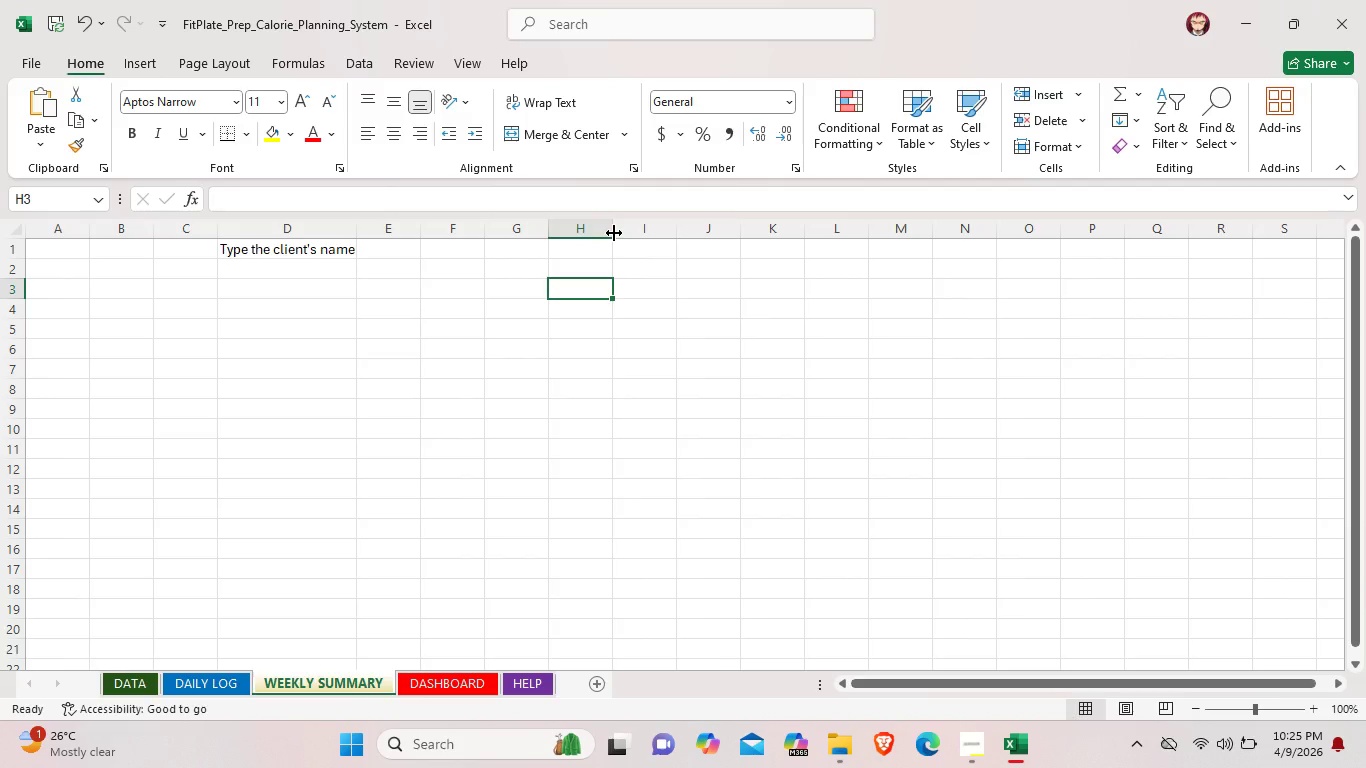 
left_click_drag(start_coordinate=[614, 233], to_coordinate=[669, 230])
 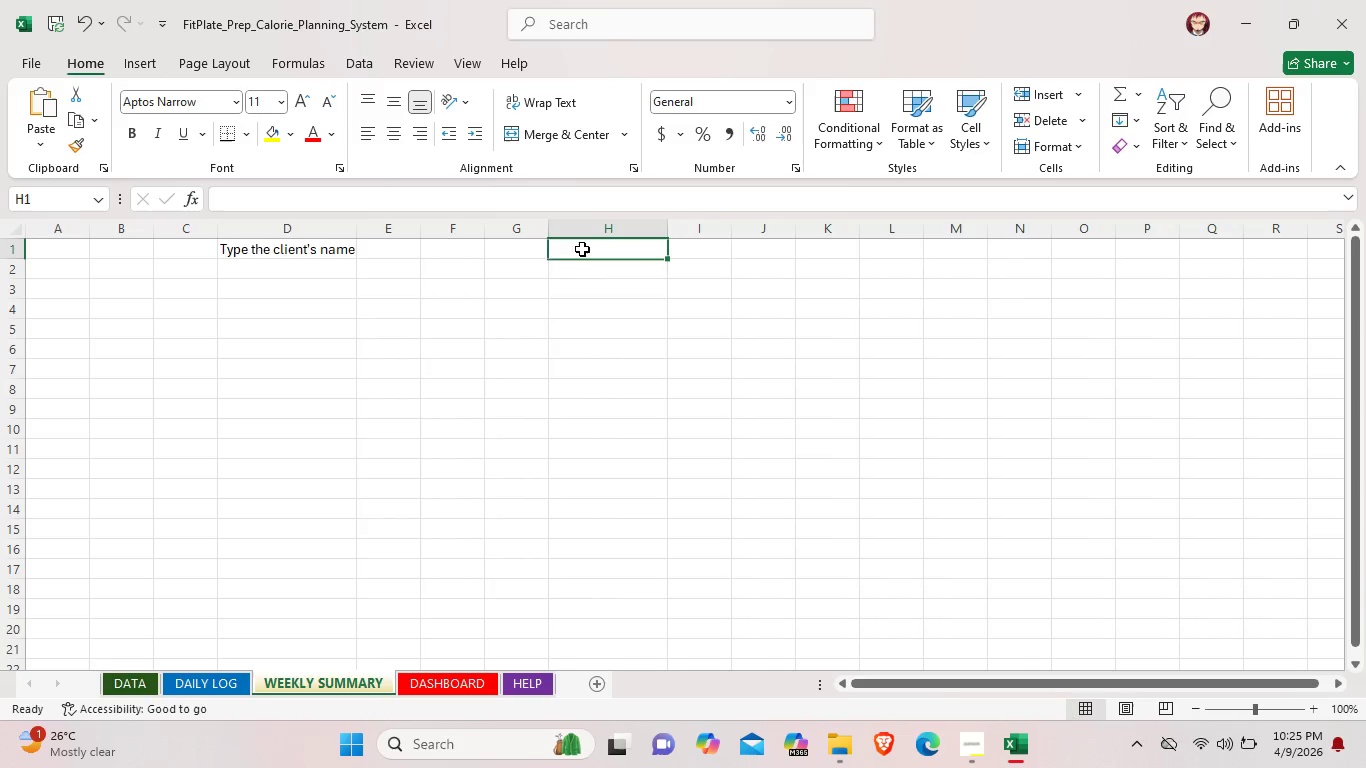 
double_click([582, 249])
 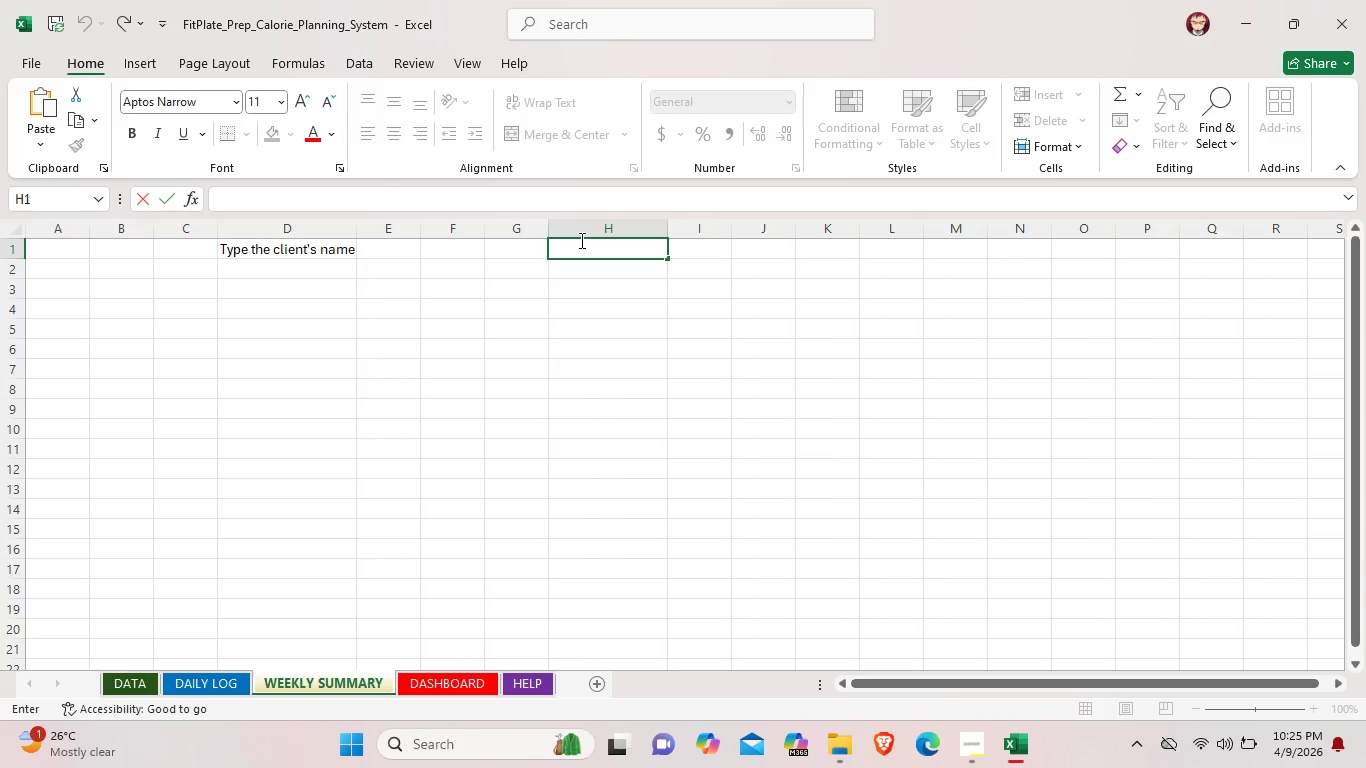 
wait(6.53)
 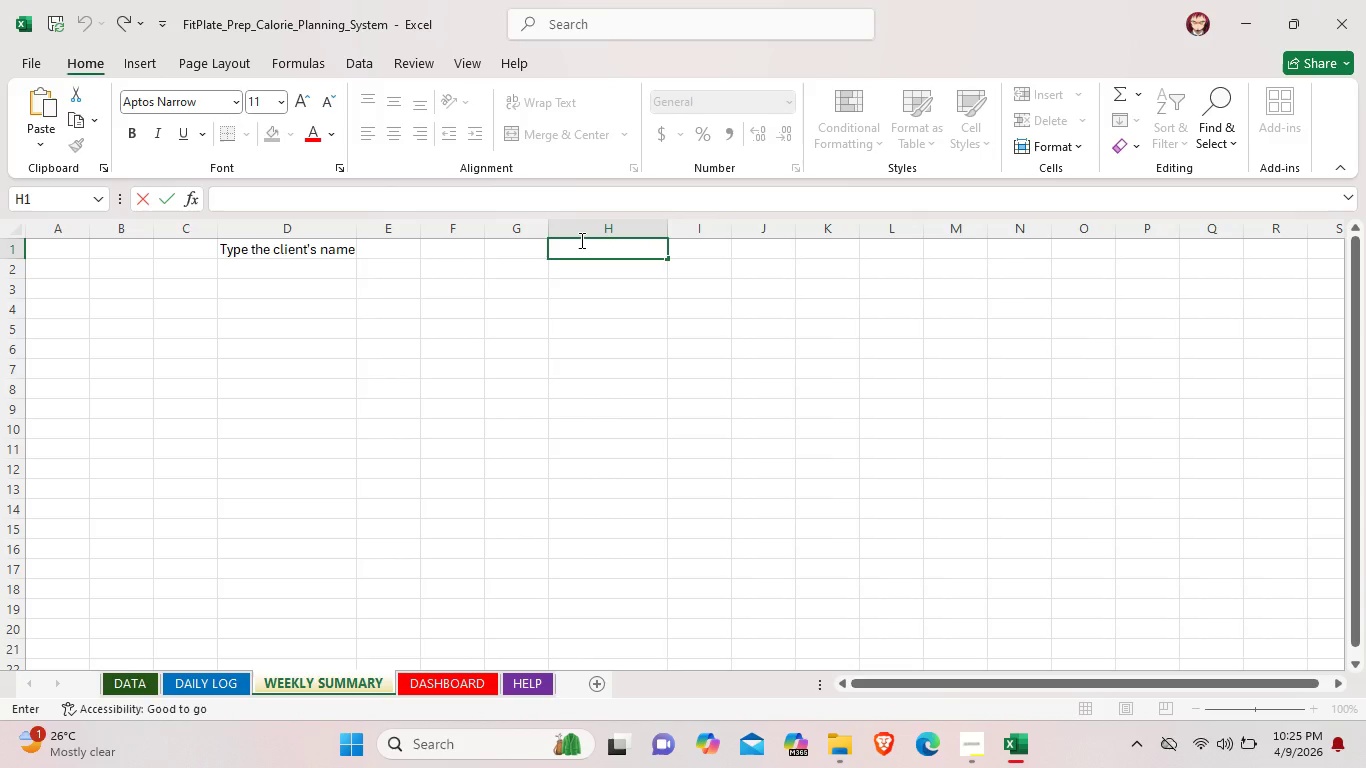 
type(TYPW )
 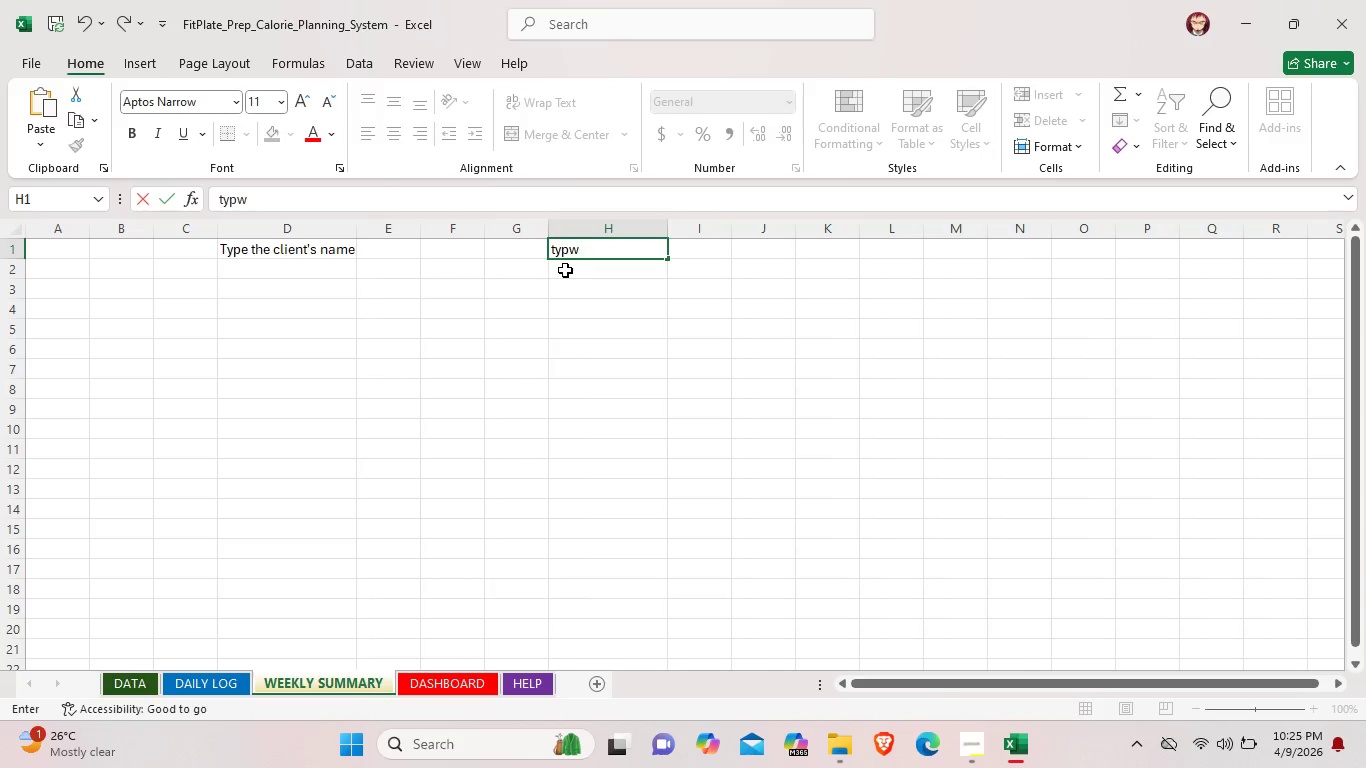 
key(Backspace)
key(Backspace)
key(Backspace)
key(Backspace)
key(Backspace)
type(Ty)
 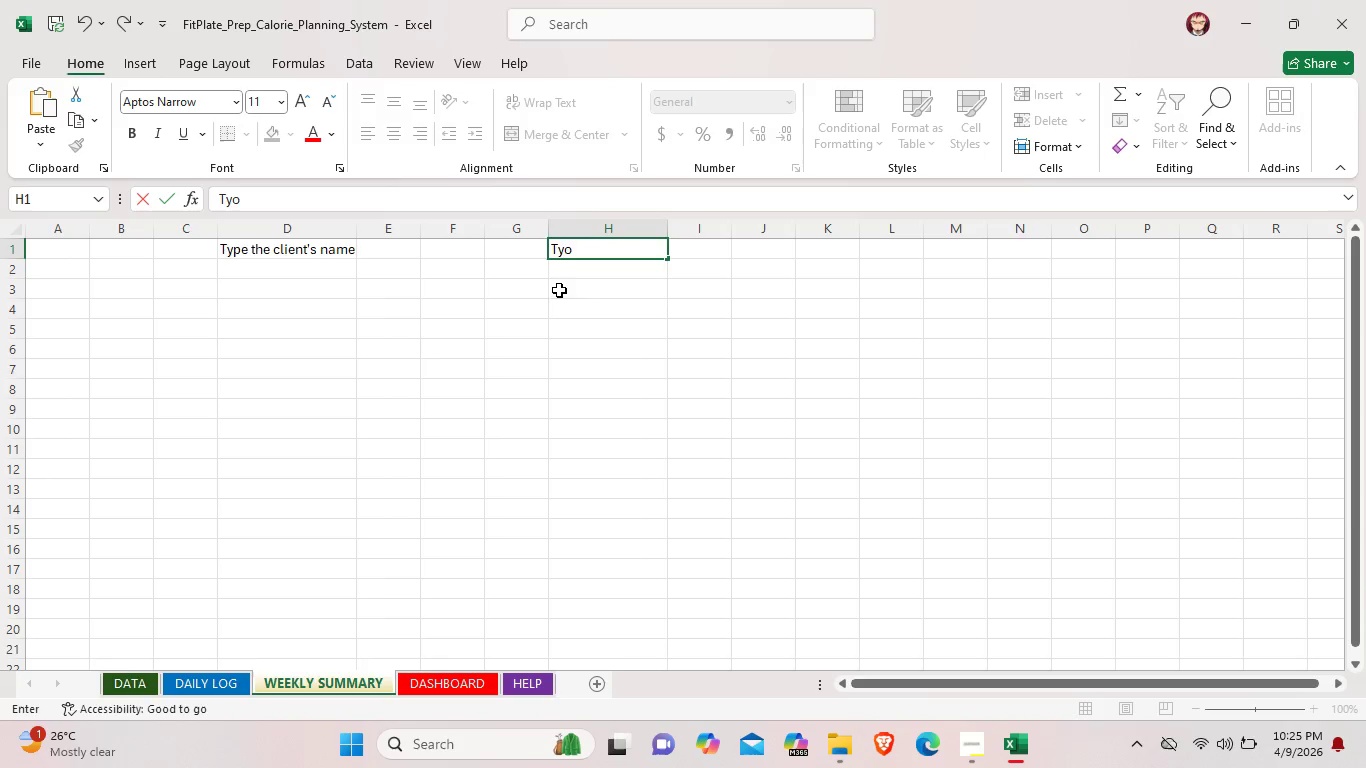 
 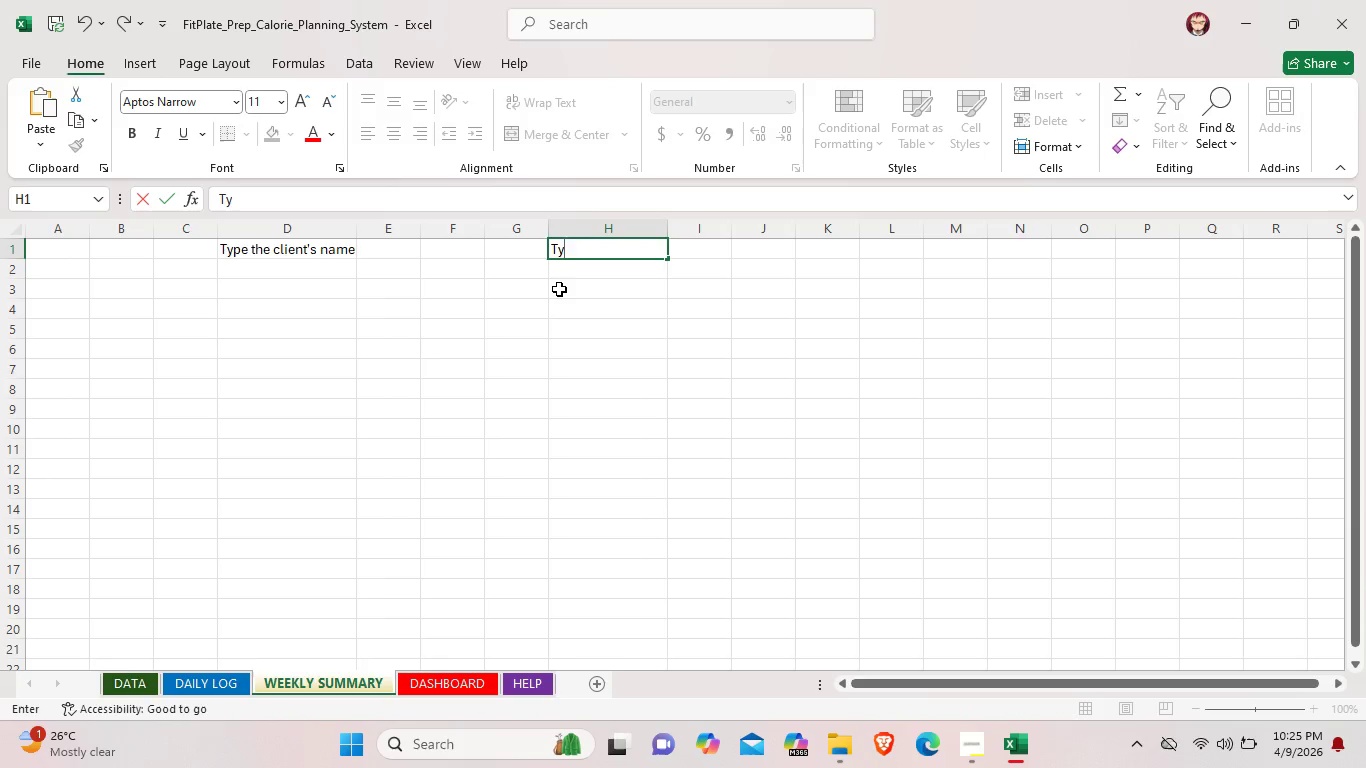 
type(o)
key(Backspace)
type(pe the )
 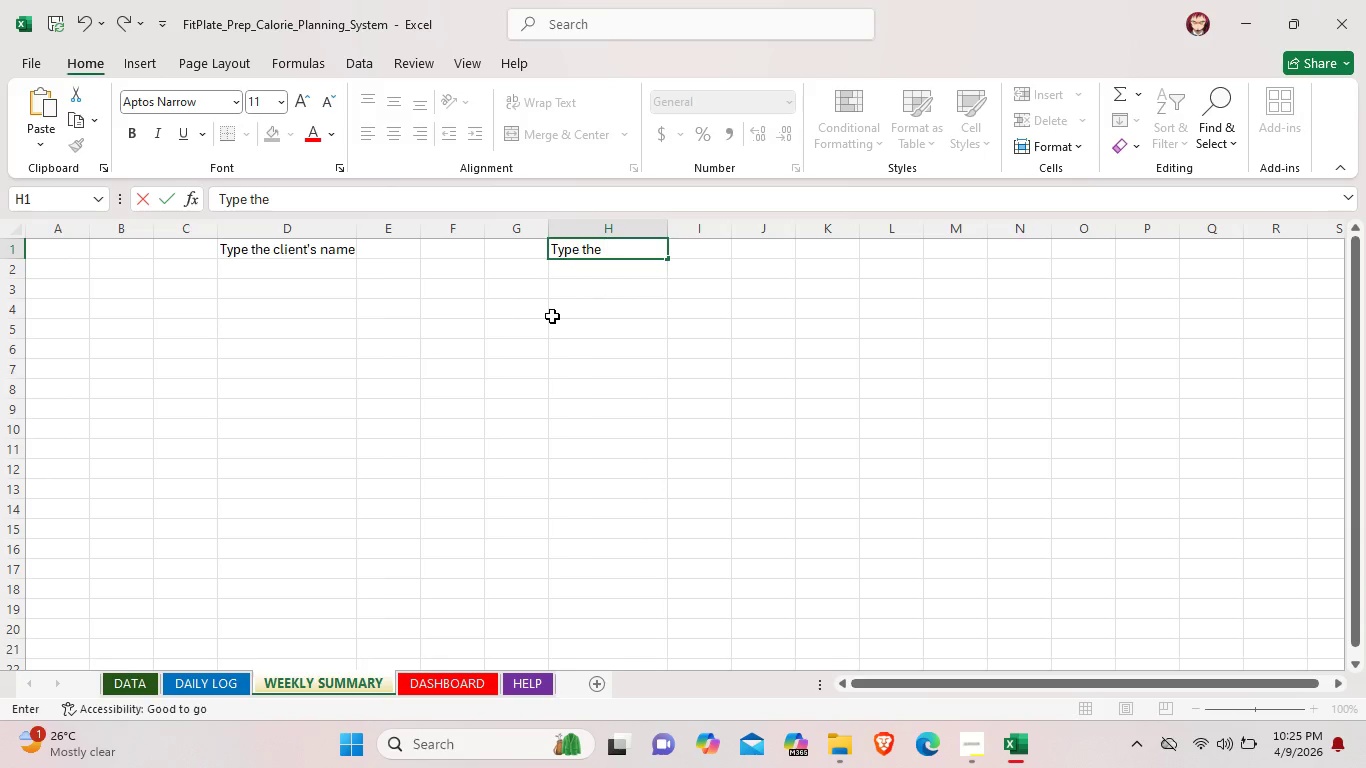 
wait(8.8)
 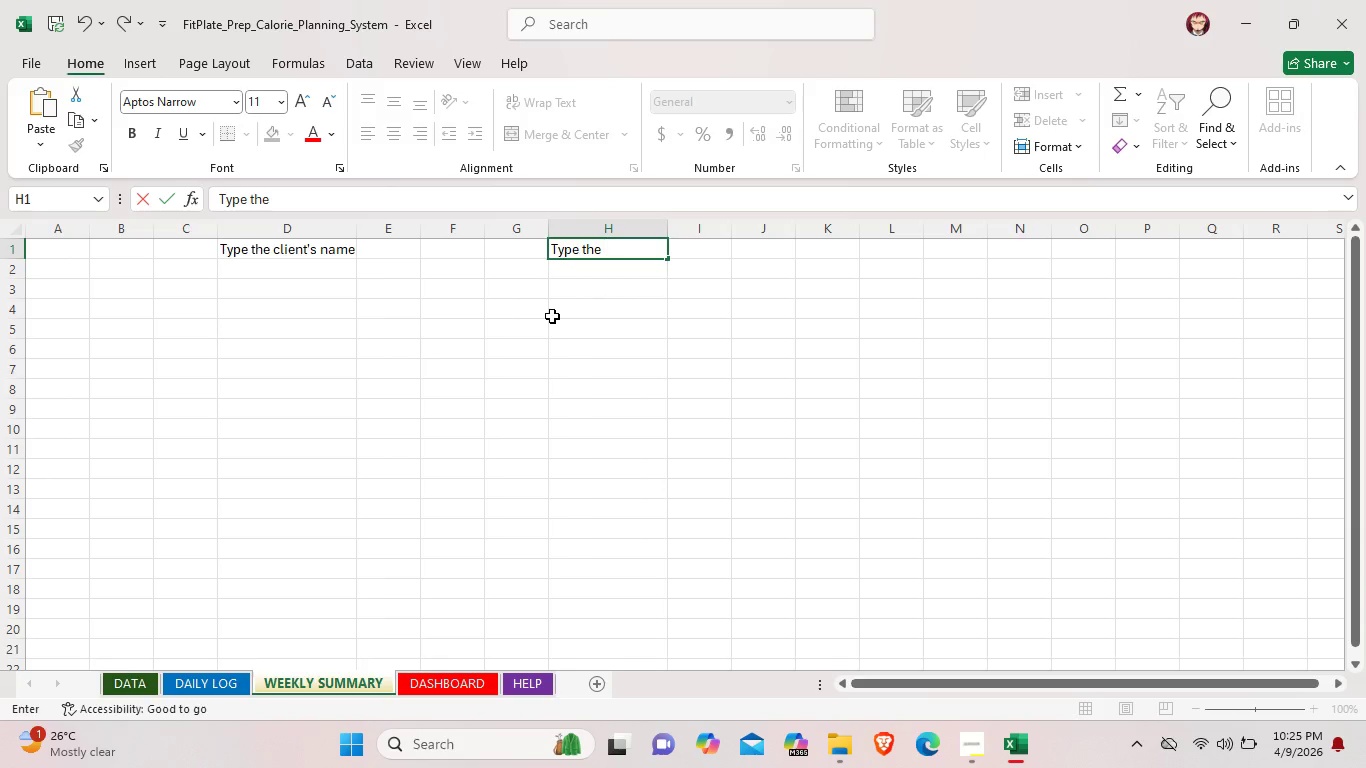 
type(data)
 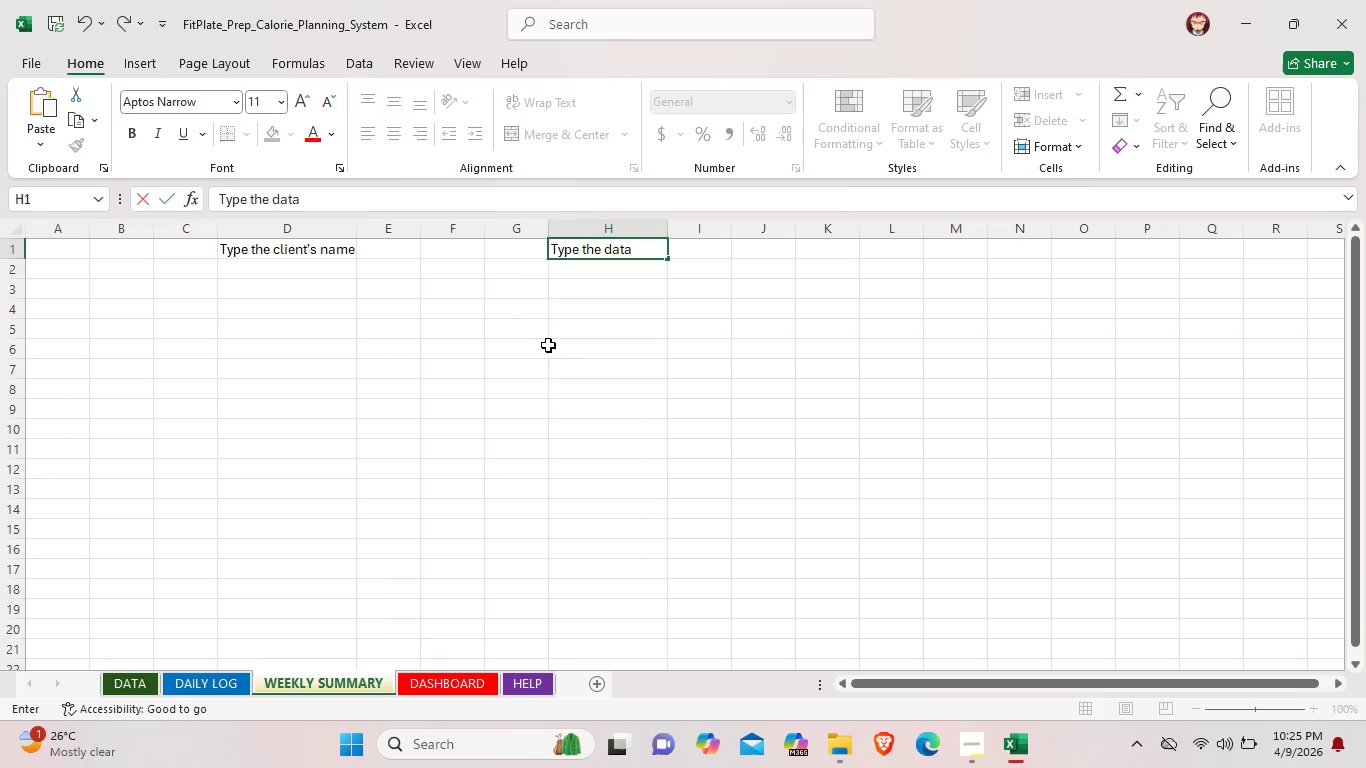 
key(Backspace)
 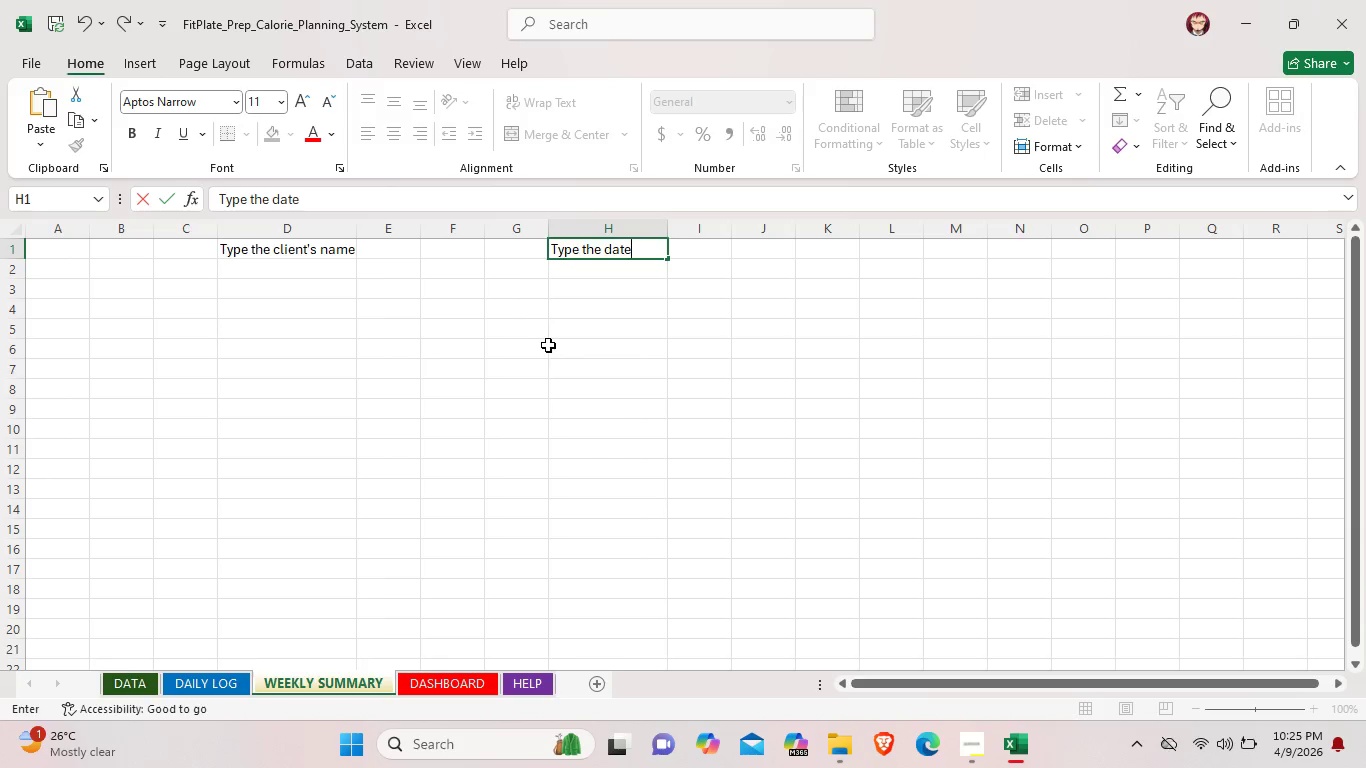 
key(E)
 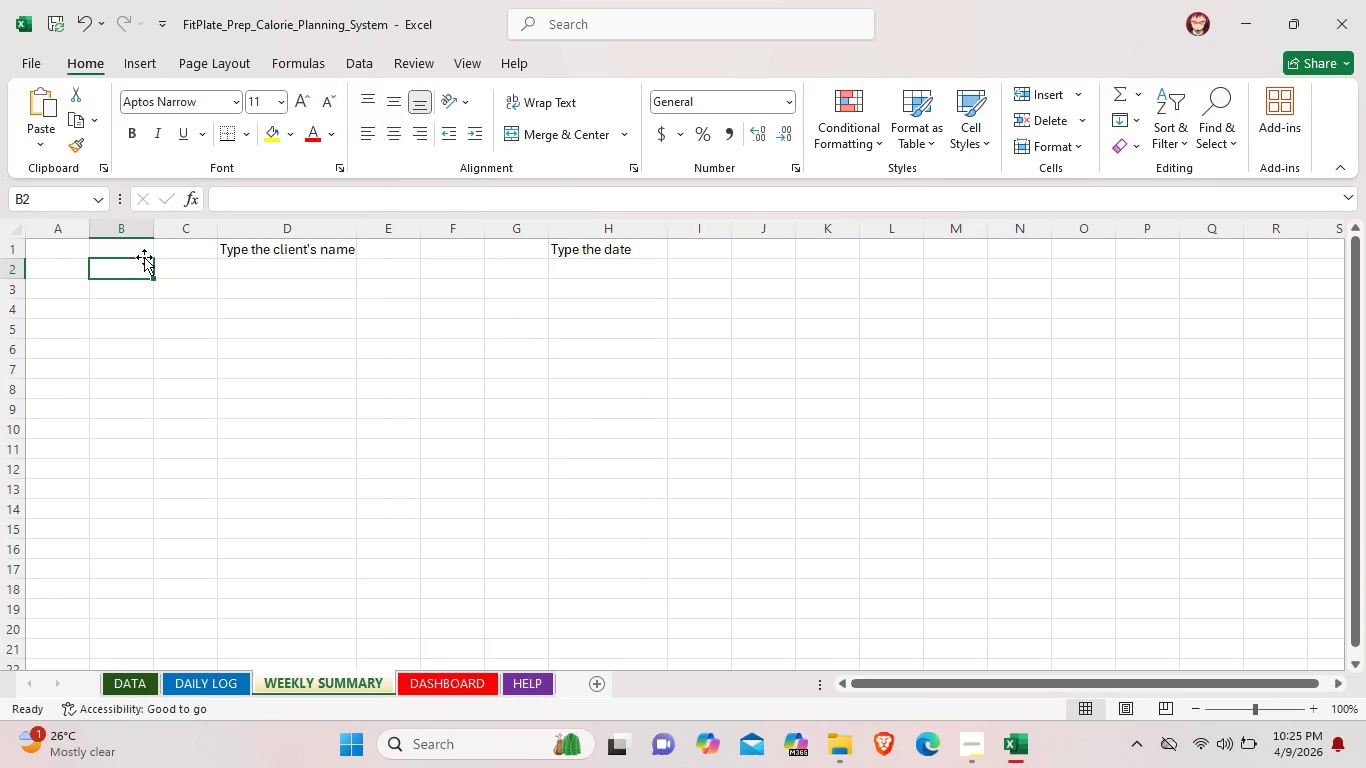 
left_click([70, 249])
 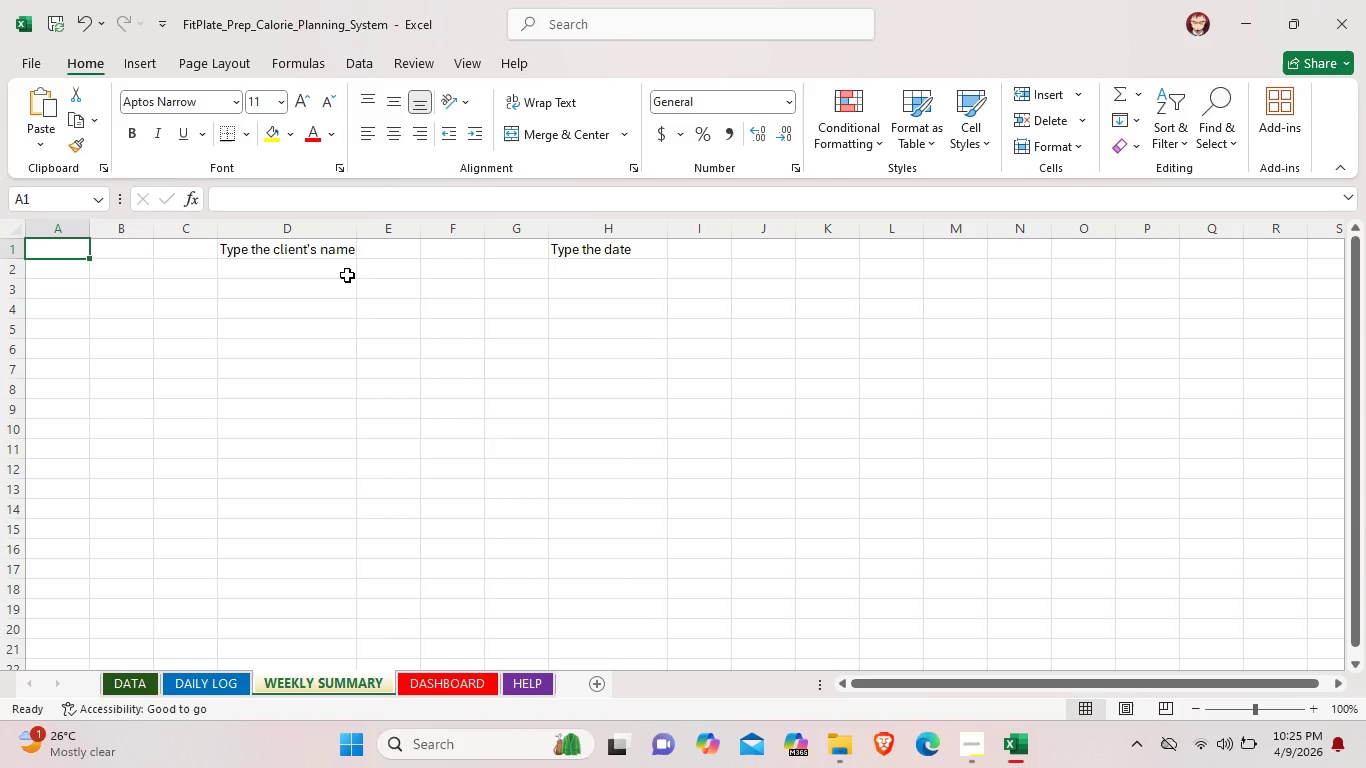 
wait(25.58)
 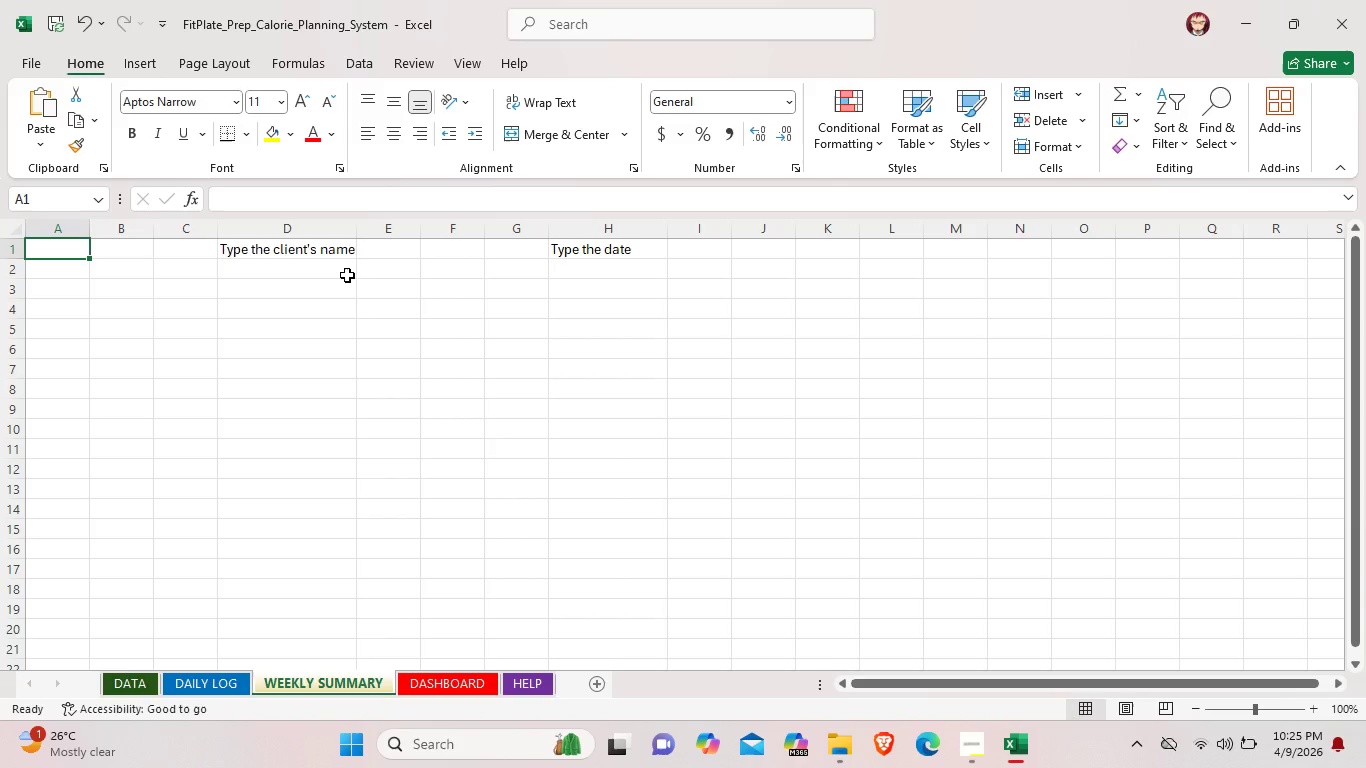 
left_click([472, 263])
 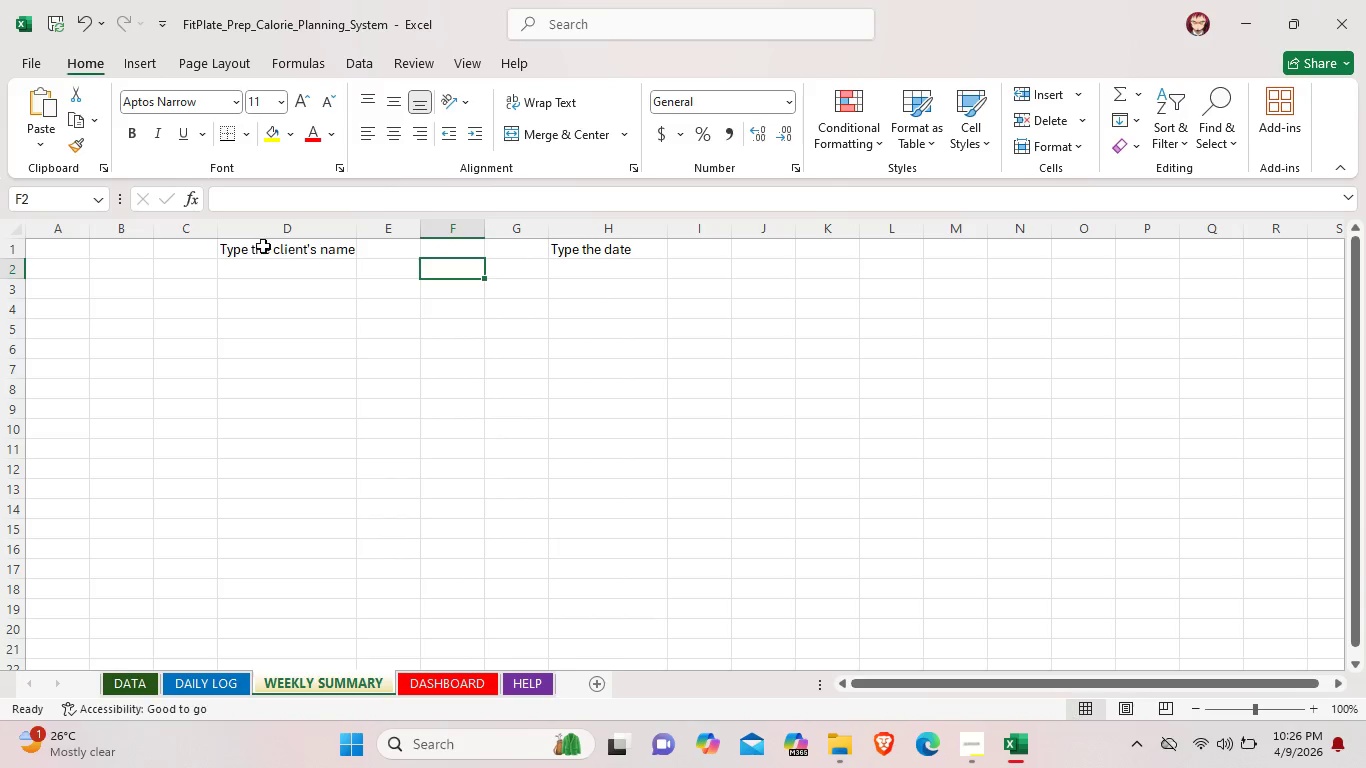 
wait(6.81)
 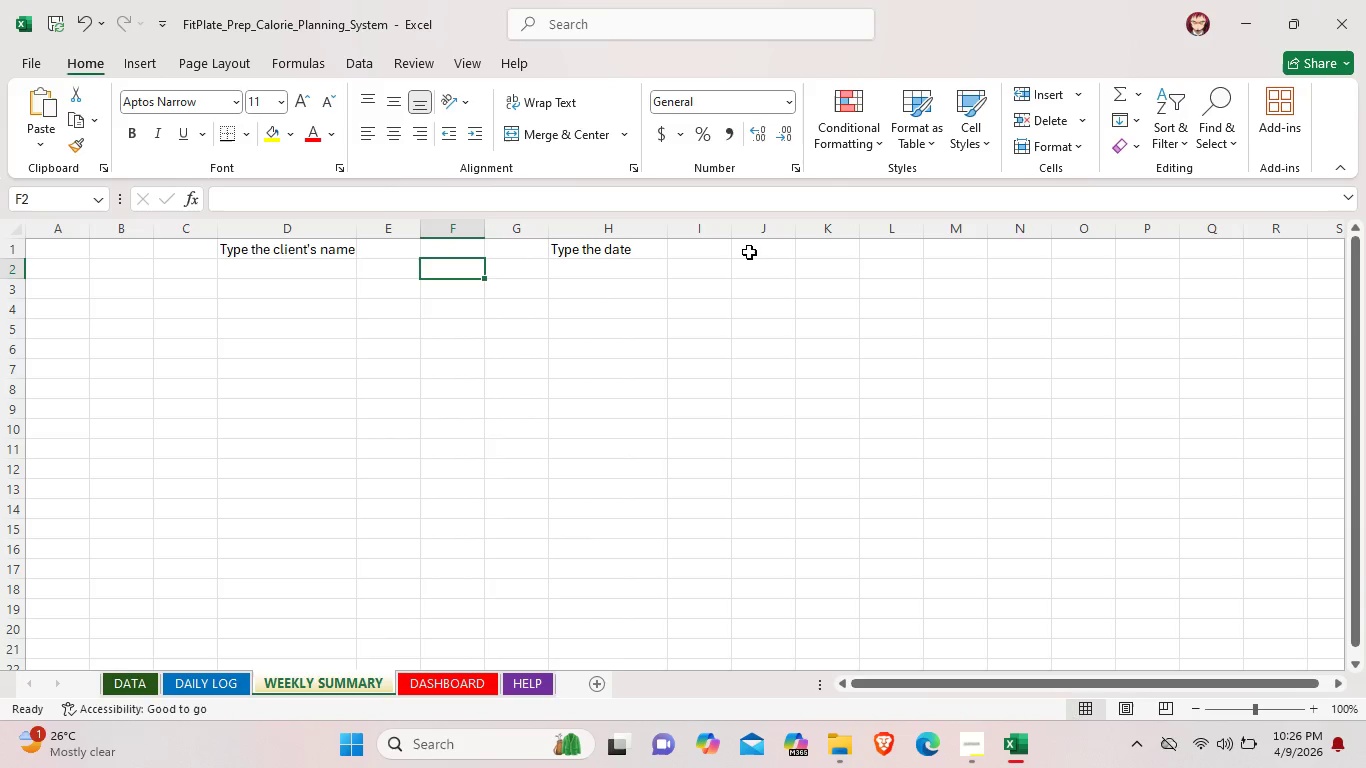 
double_click([247, 308])
 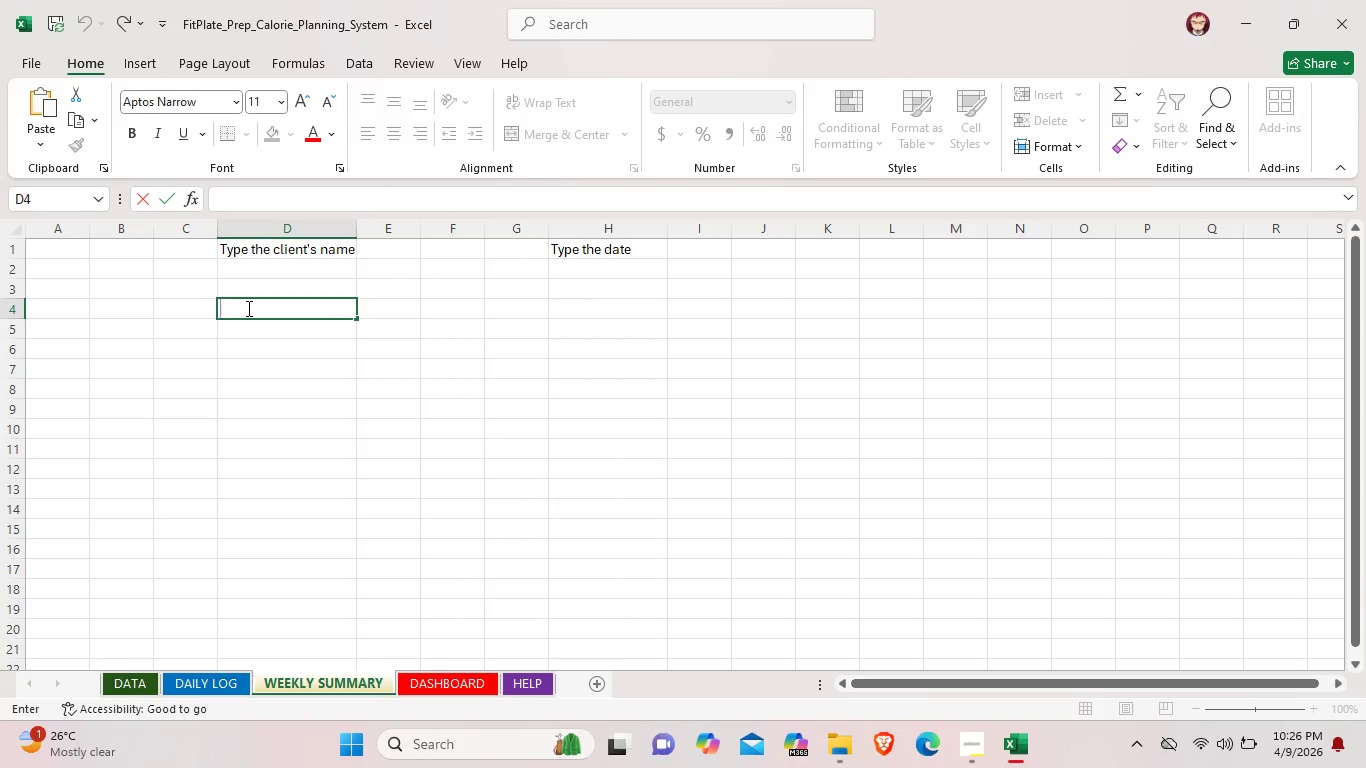 
wait(5.97)
 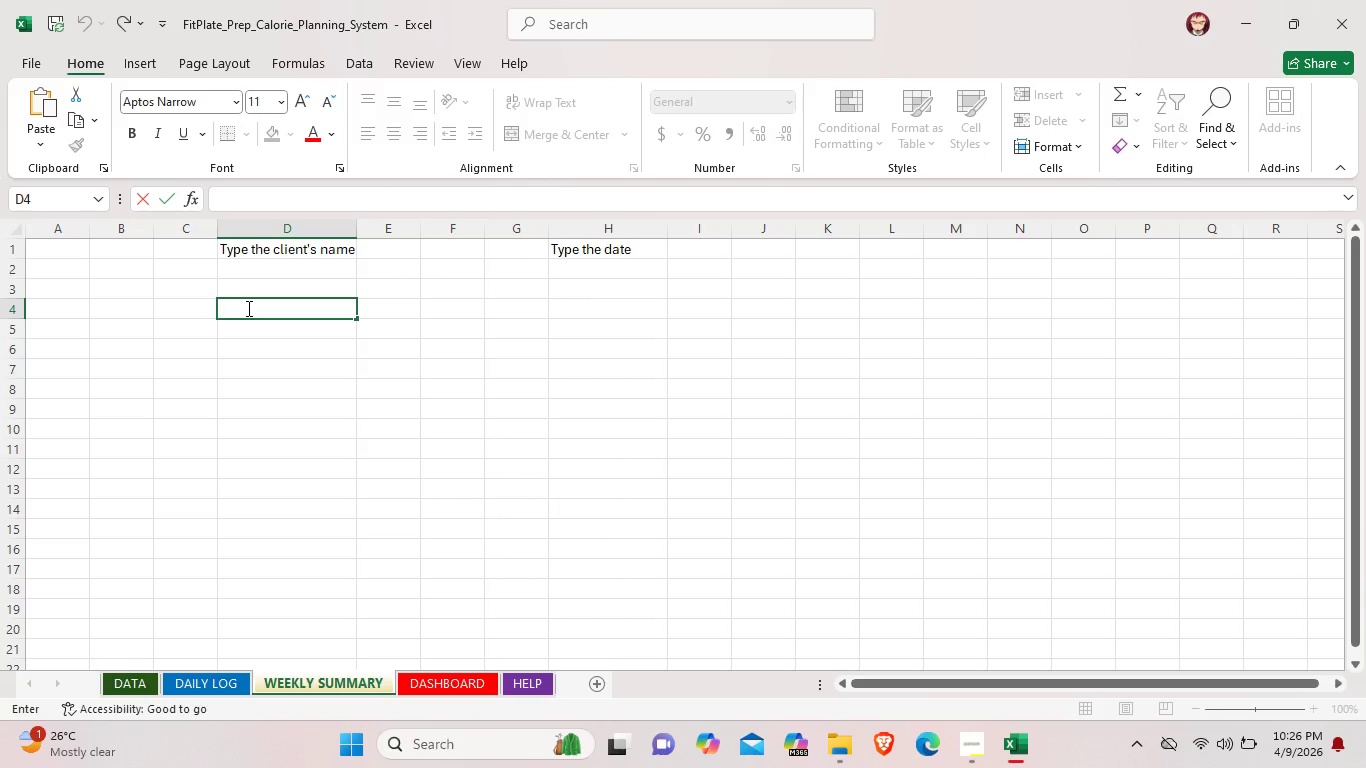 
type(MOnday)
key(Backspace)
key(Backspace)
key(Backspace)
key(Backspace)
key(Backspace)
type(onday)
 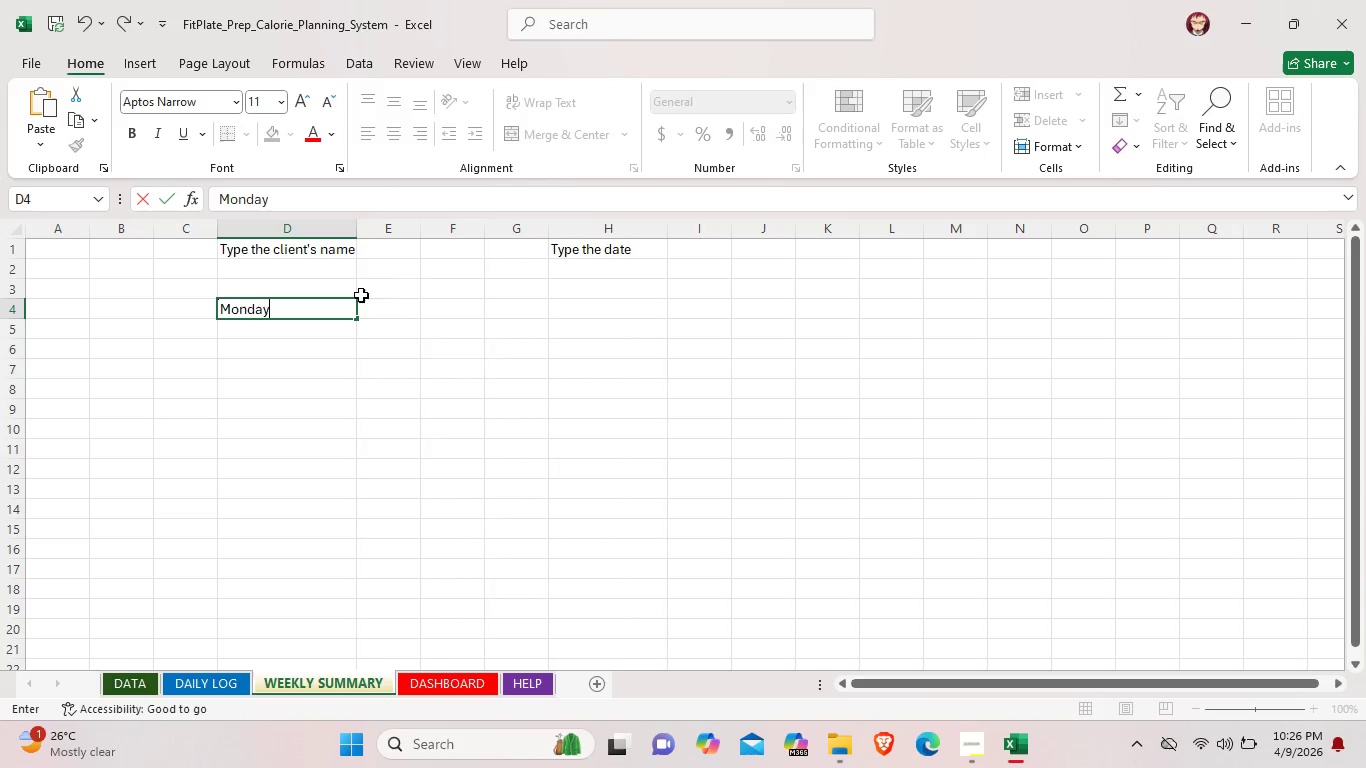 
left_click([410, 320])
 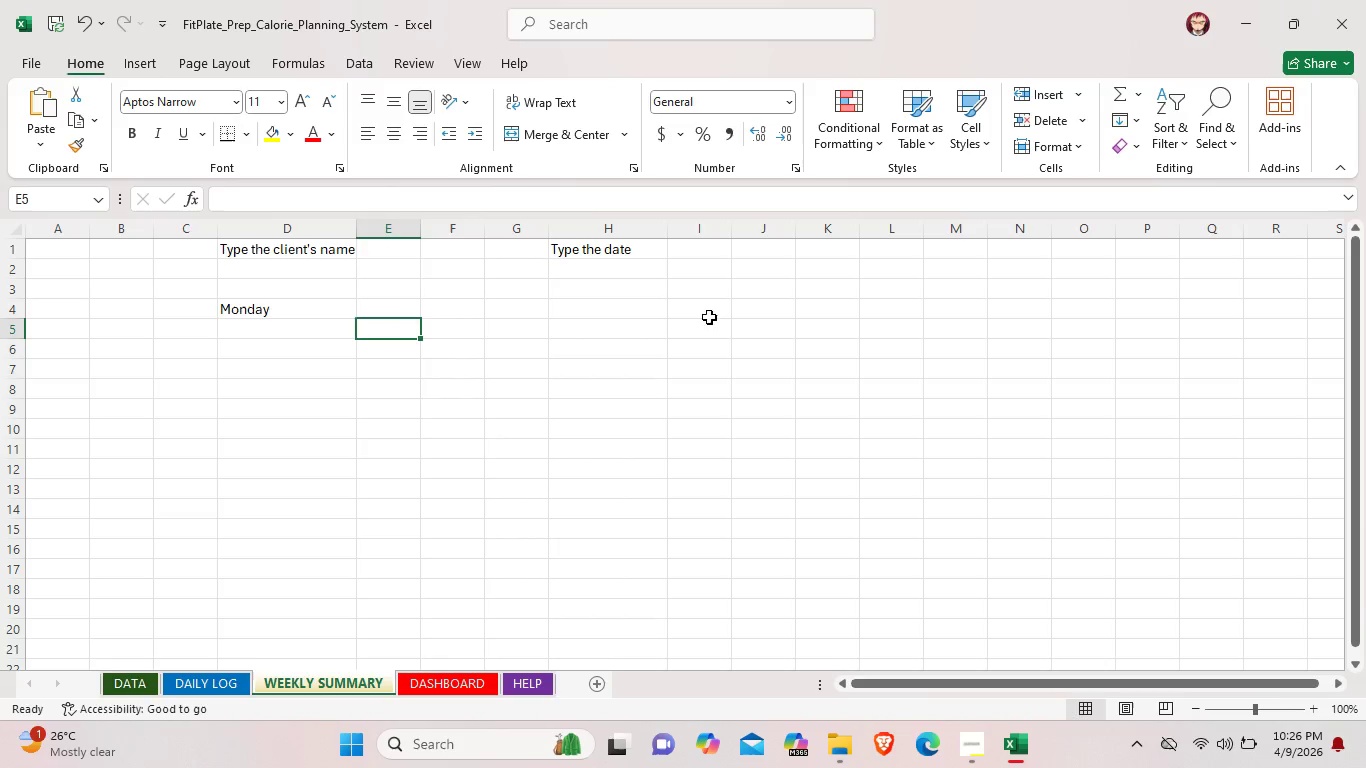 
wait(7.22)
 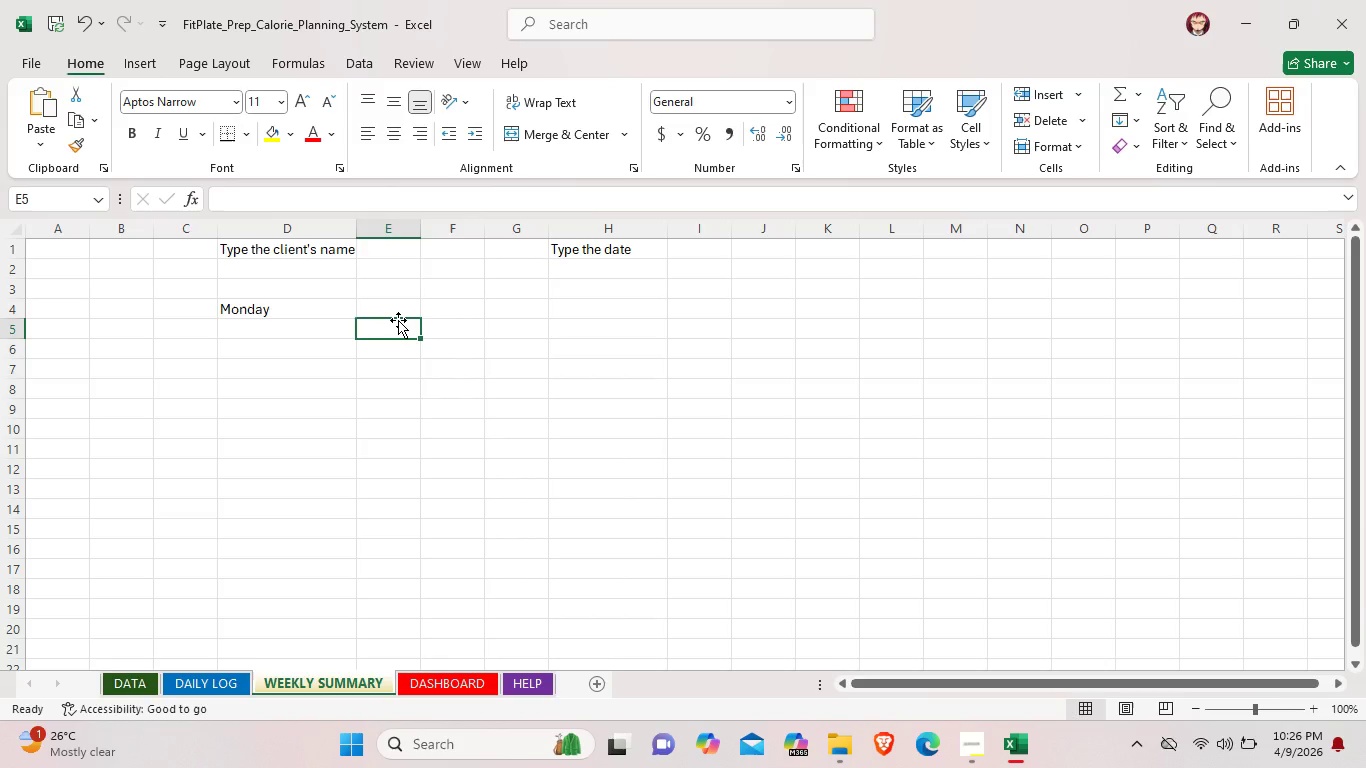 
left_click([620, 301])
 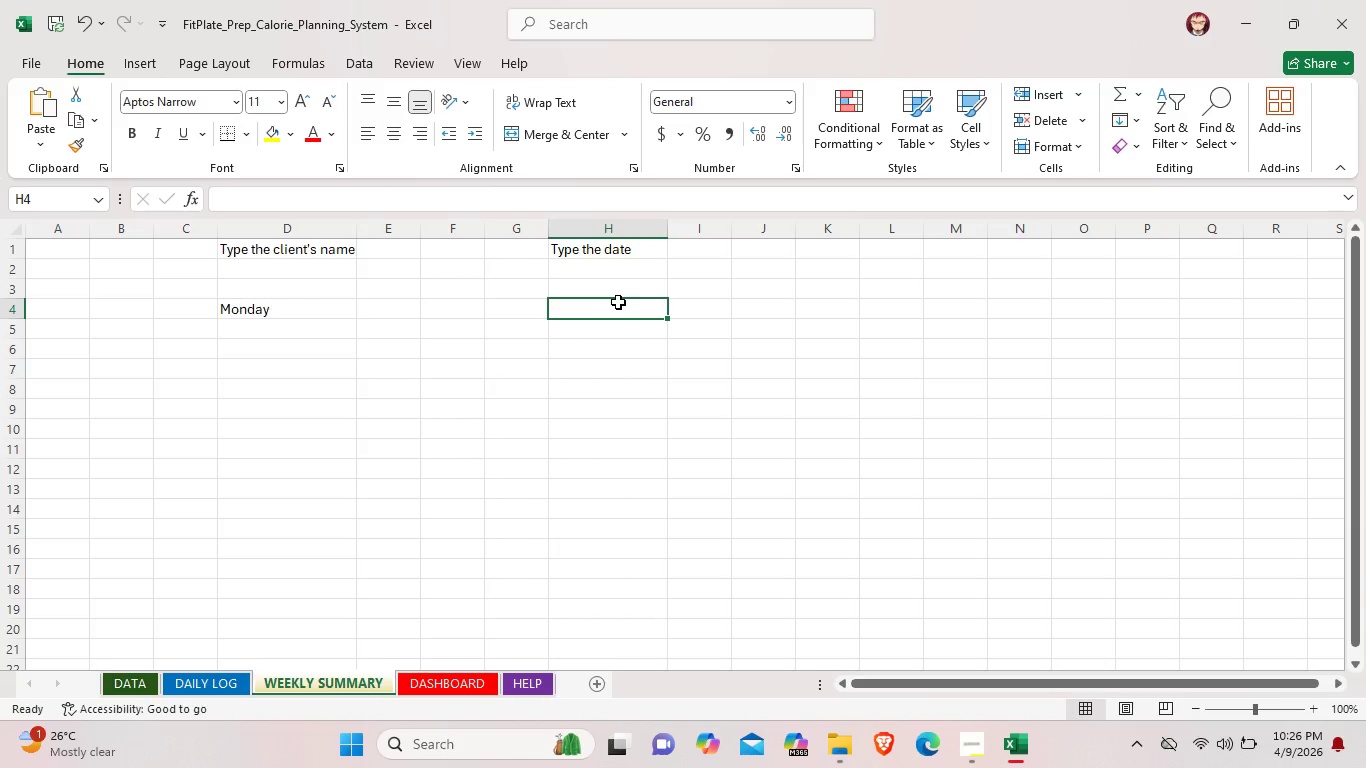 
double_click([618, 302])
 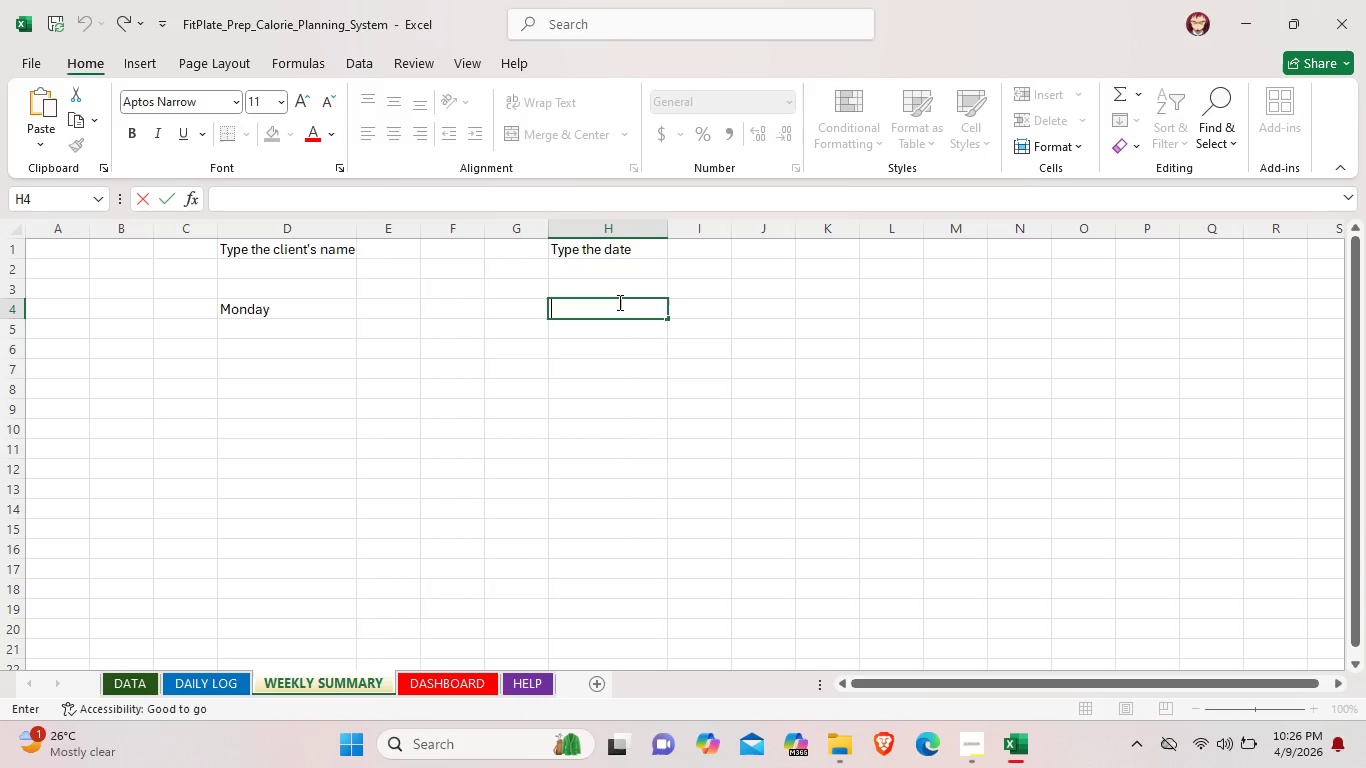 
wait(8.28)
 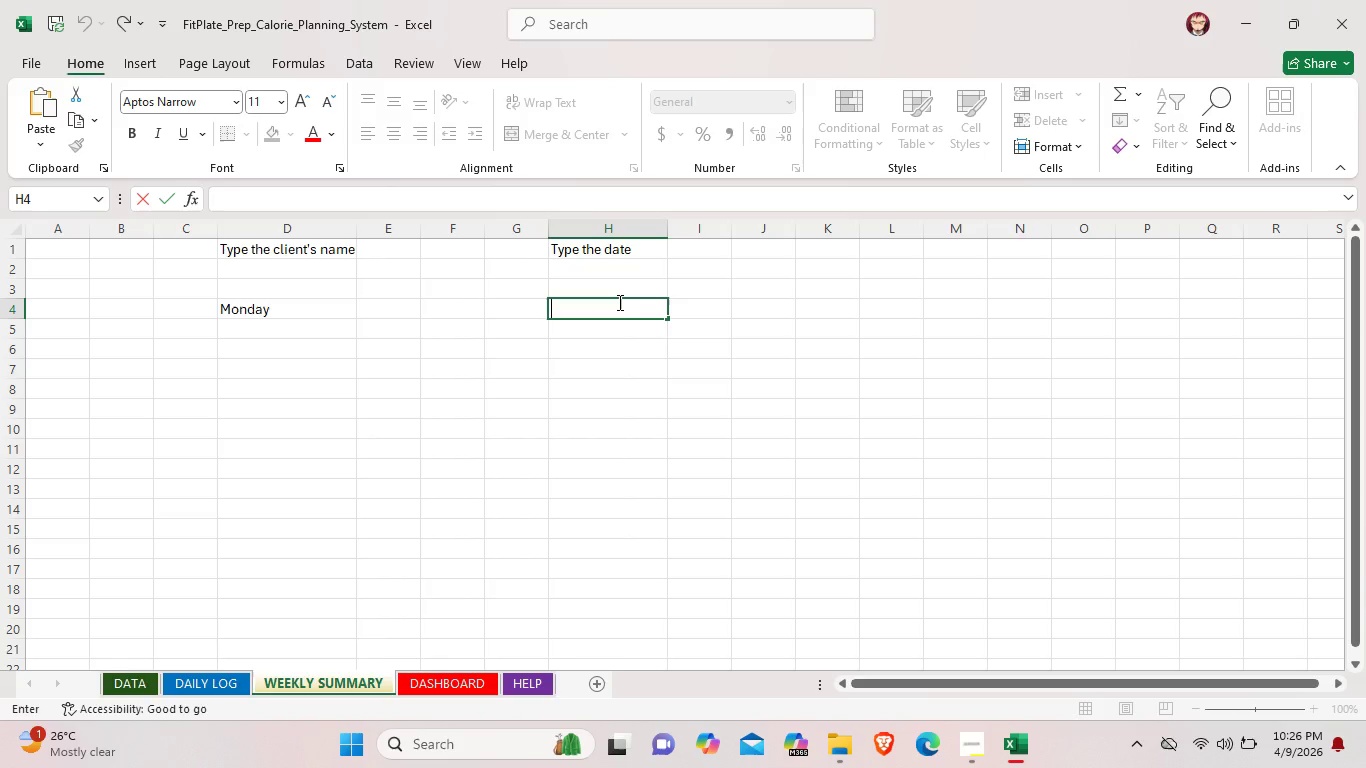 
type(daily)
key(Backspace)
key(Backspace)
key(Backspace)
key(Backspace)
key(Backspace)
type(Daily Calorie Target)
 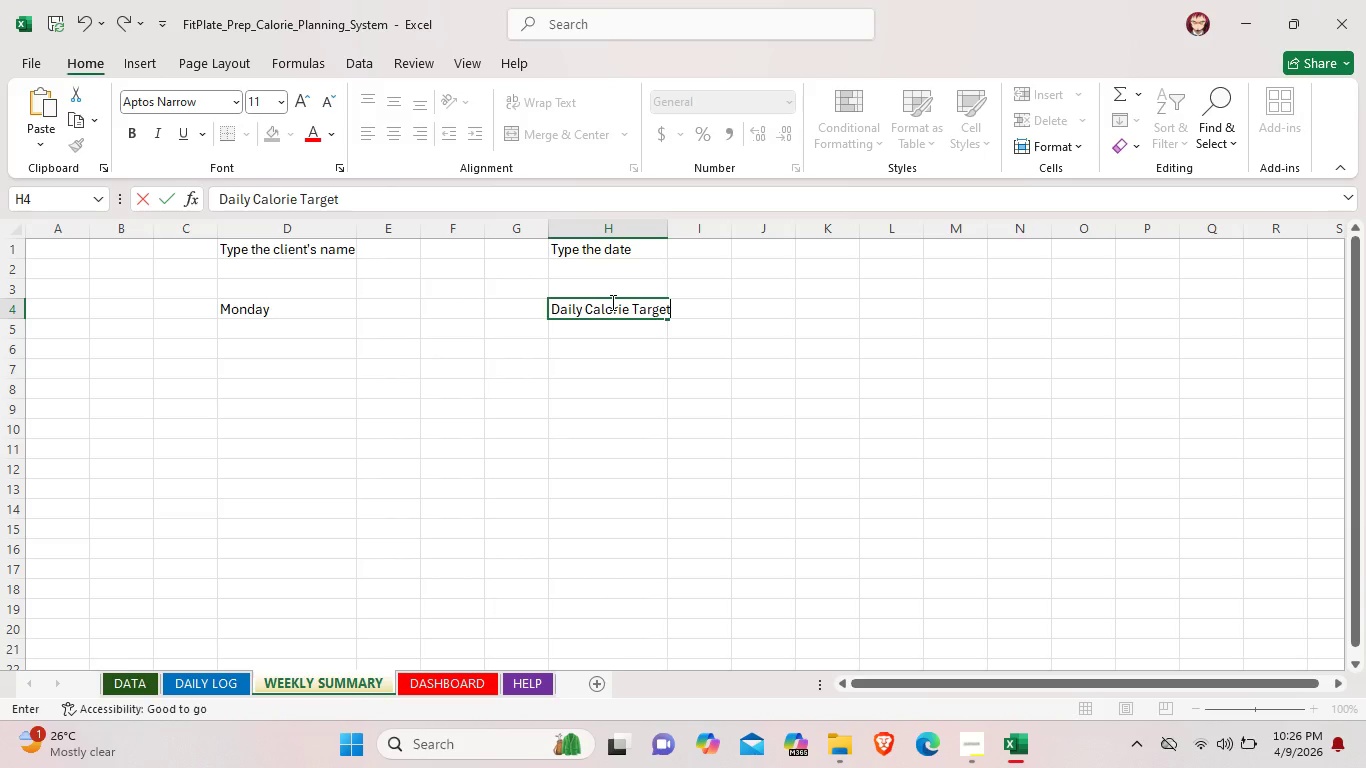 
left_click([666, 232])
 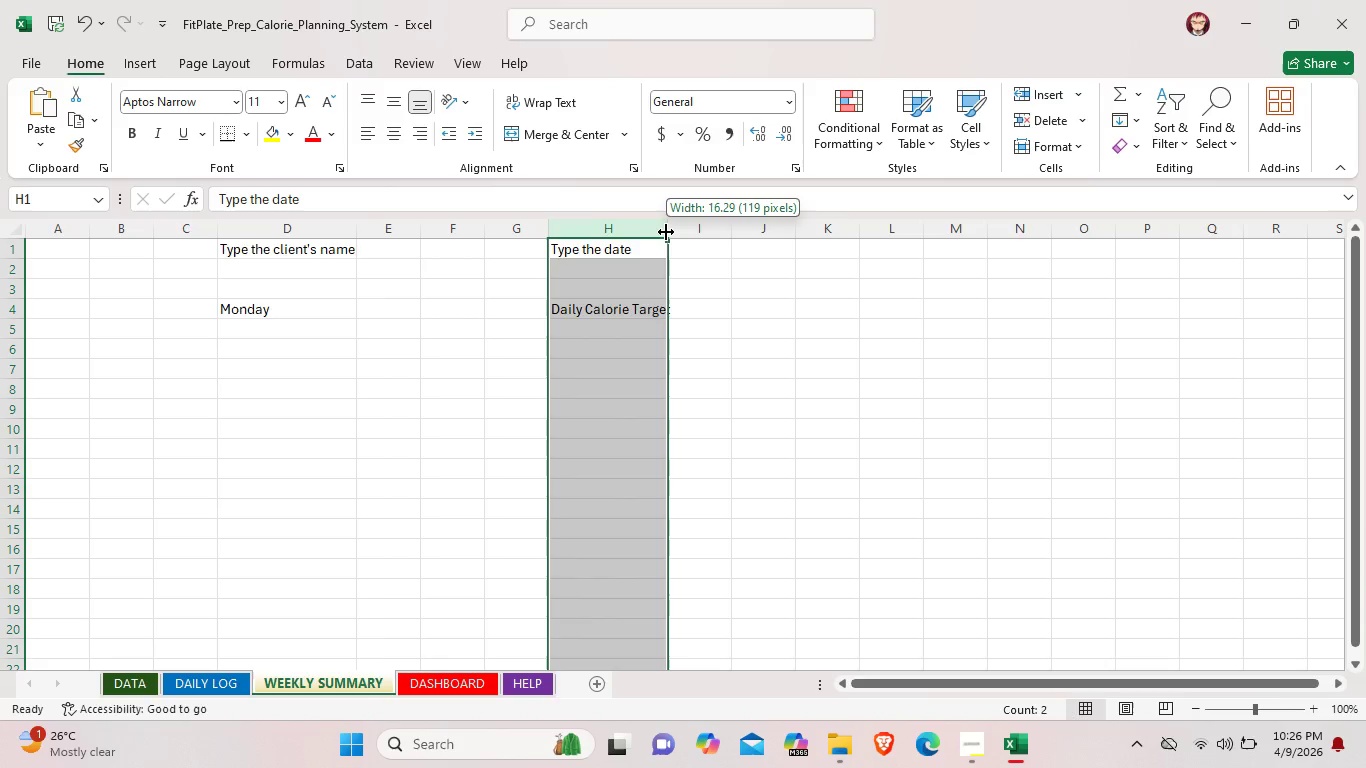 
left_click_drag(start_coordinate=[666, 232], to_coordinate=[681, 232])
 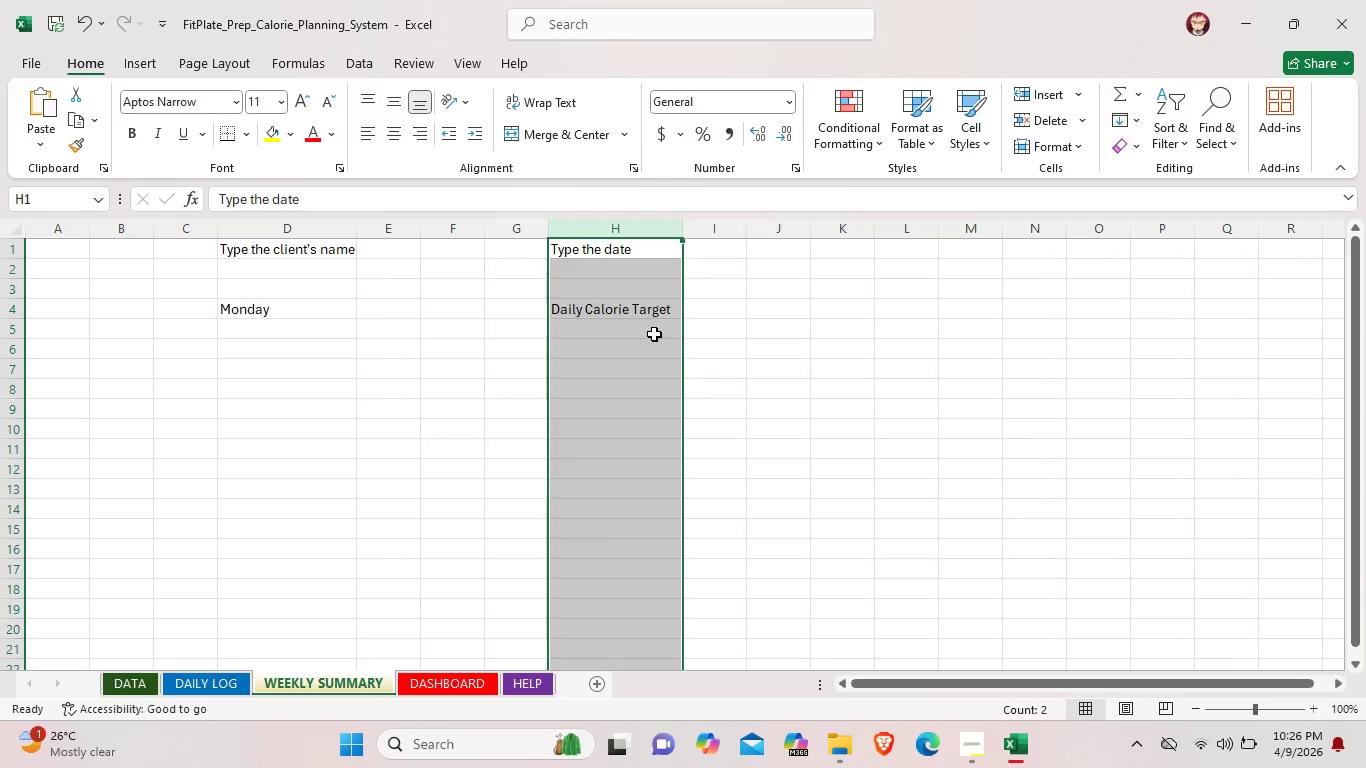 
double_click([654, 334])
 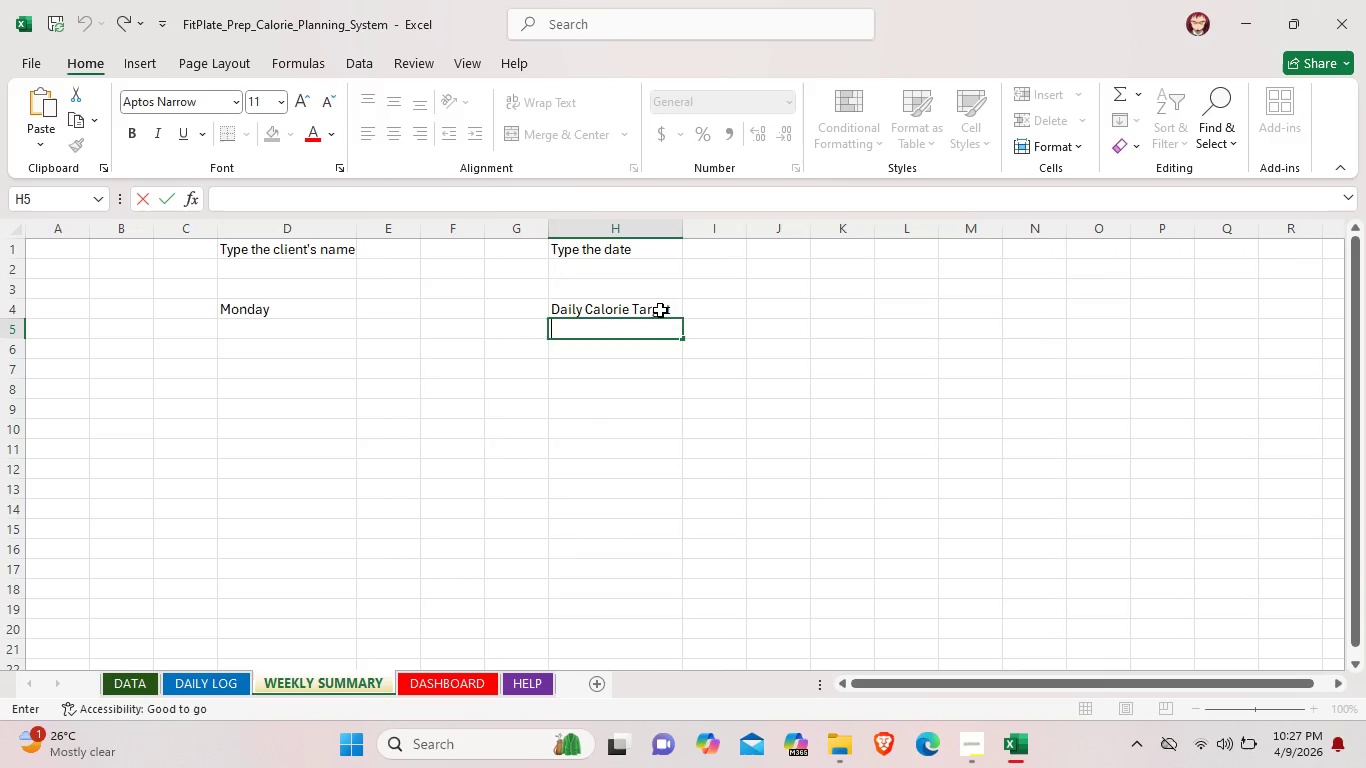 
double_click([660, 310])
 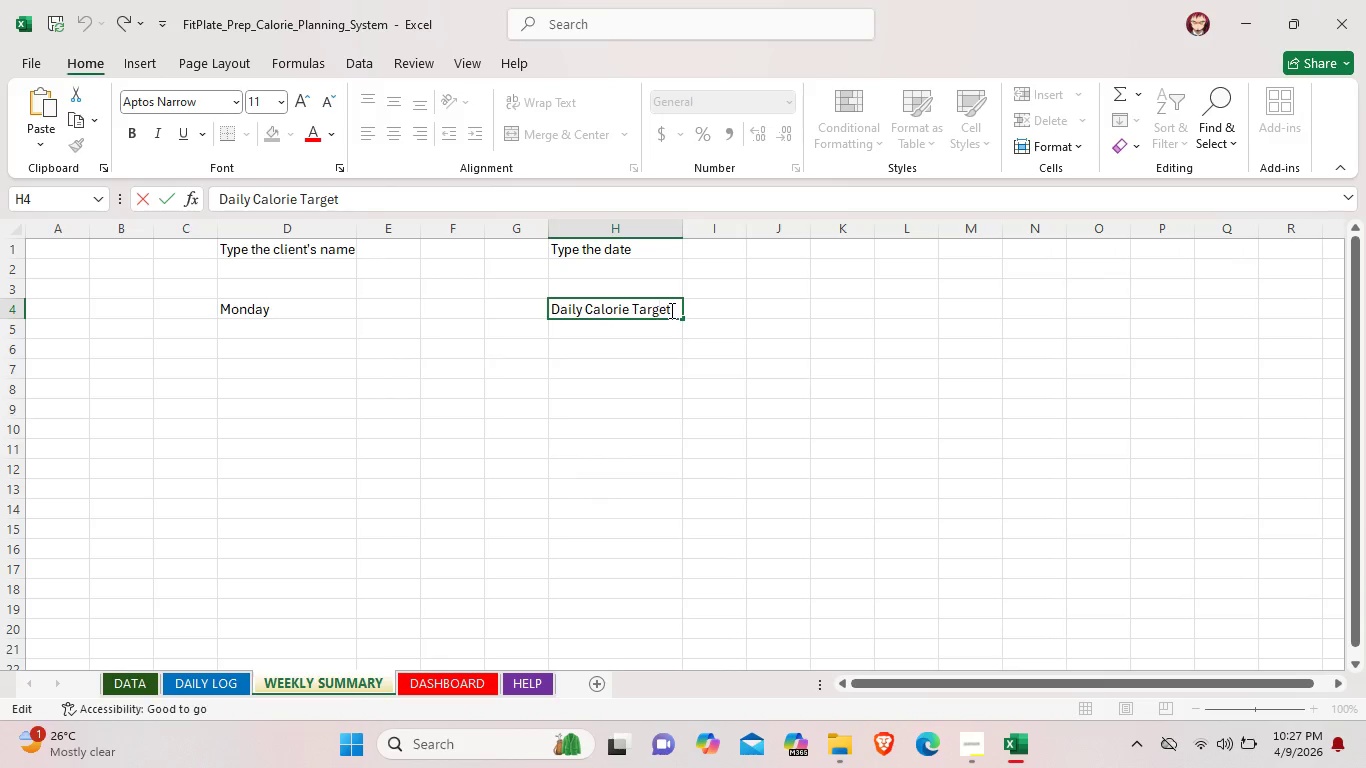 
left_click([670, 310])
 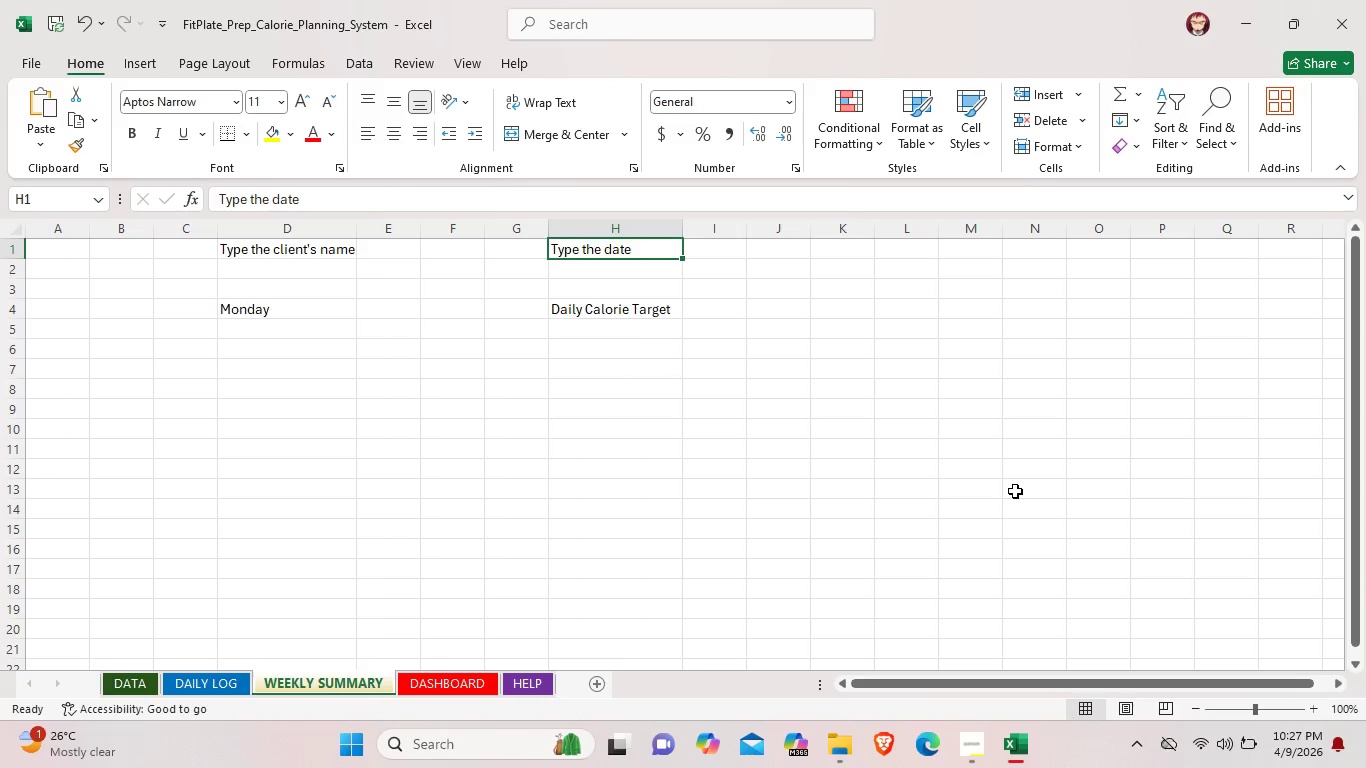 
wait(58.53)
 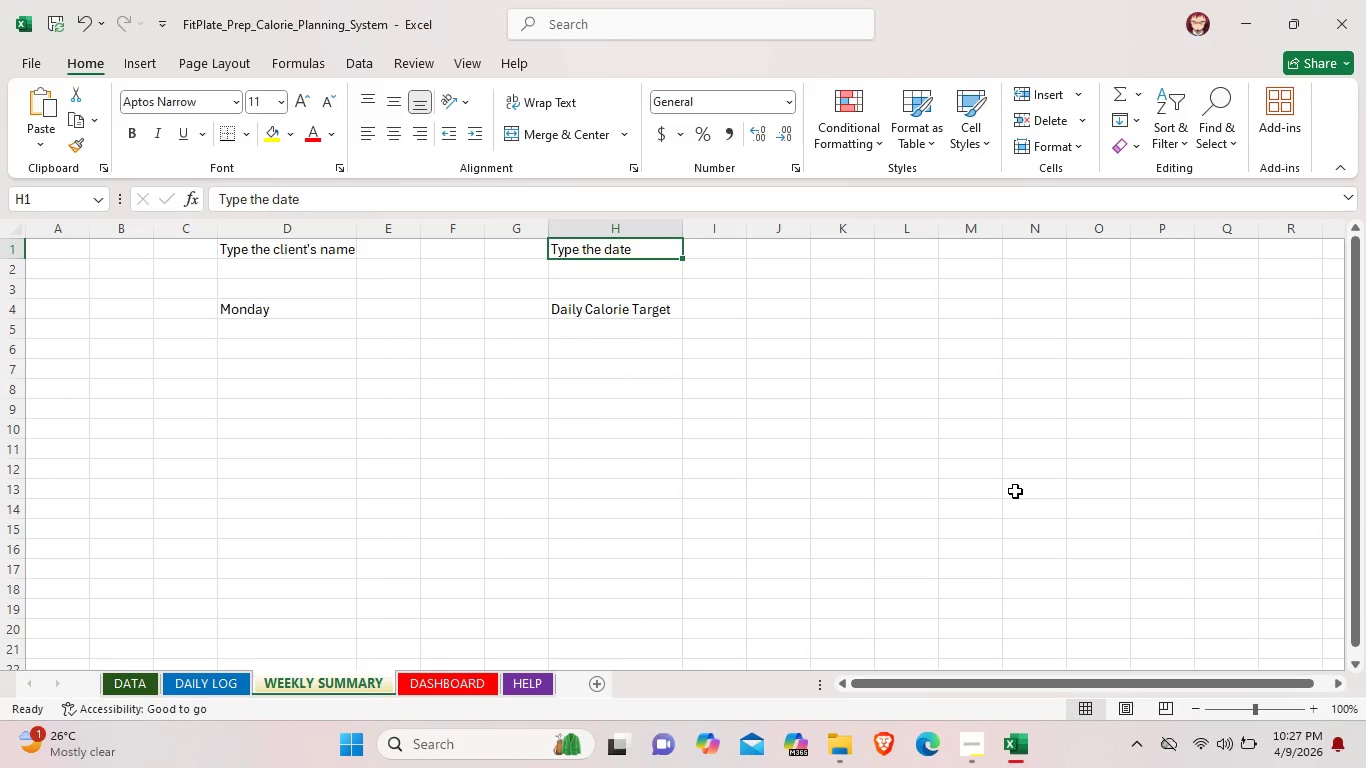 
left_click([135, 682])
 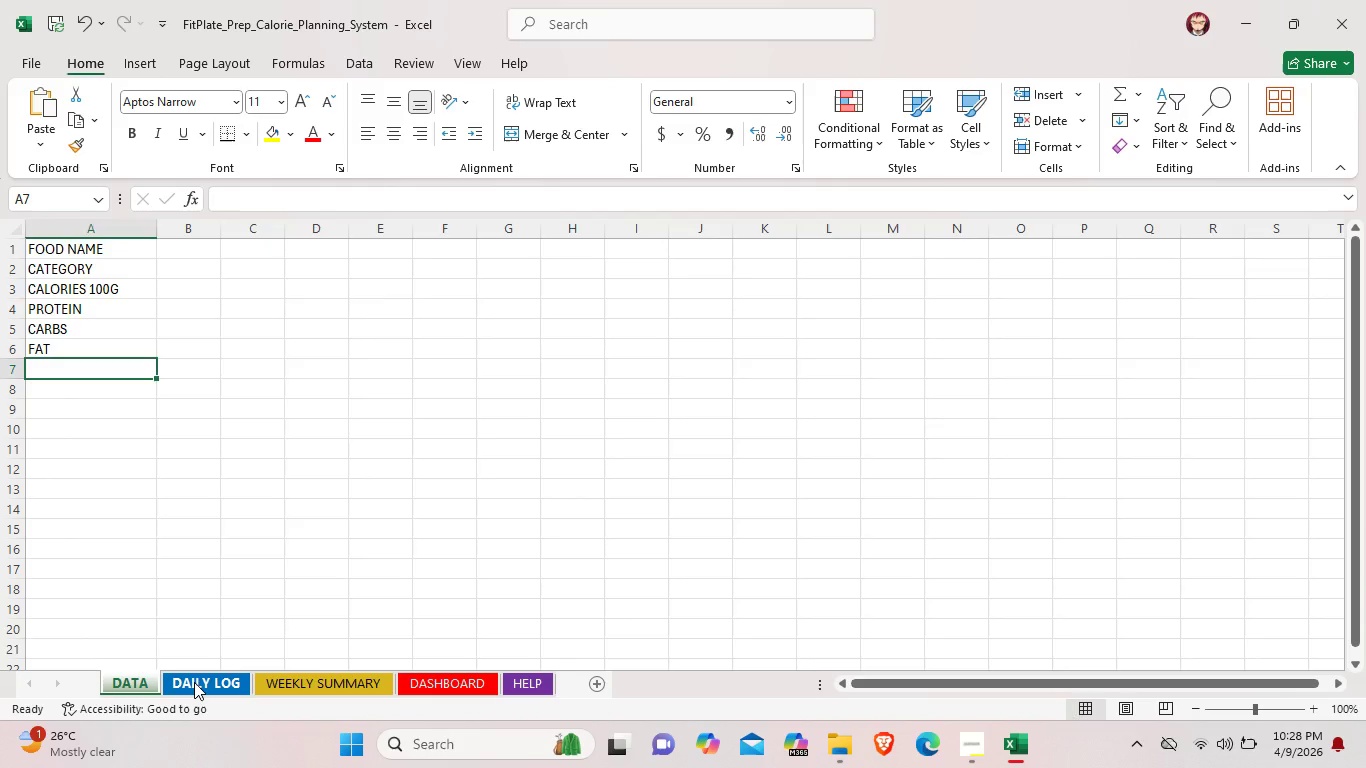 
left_click([194, 682])
 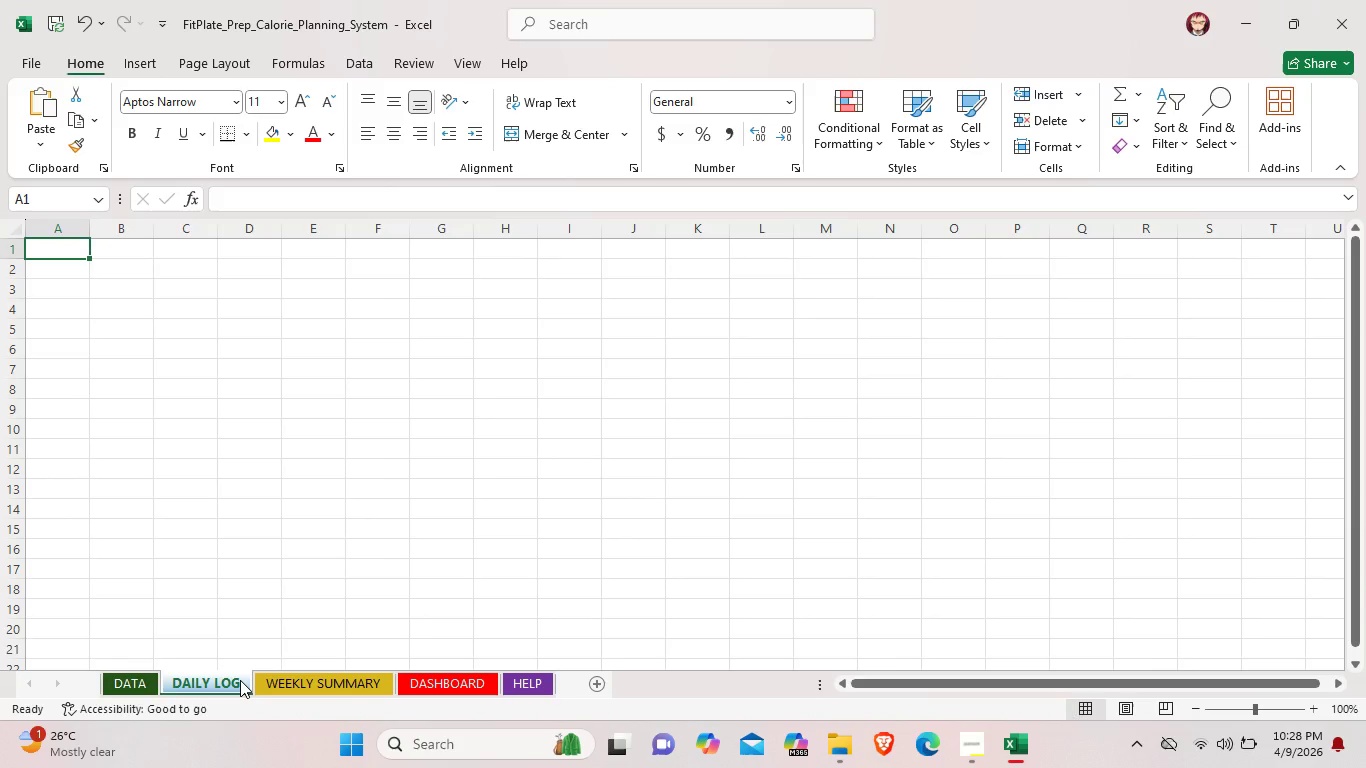 
left_click([322, 686])
 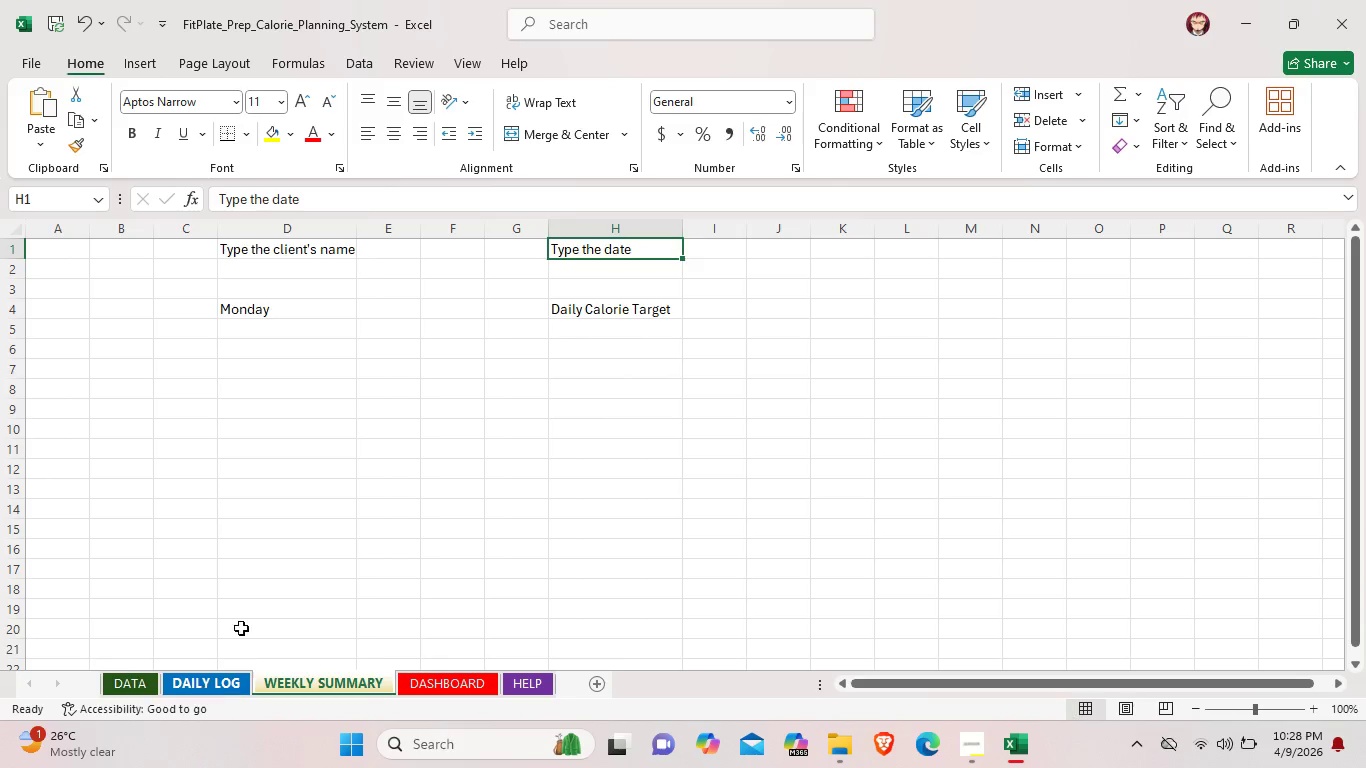 
left_click([296, 248])
 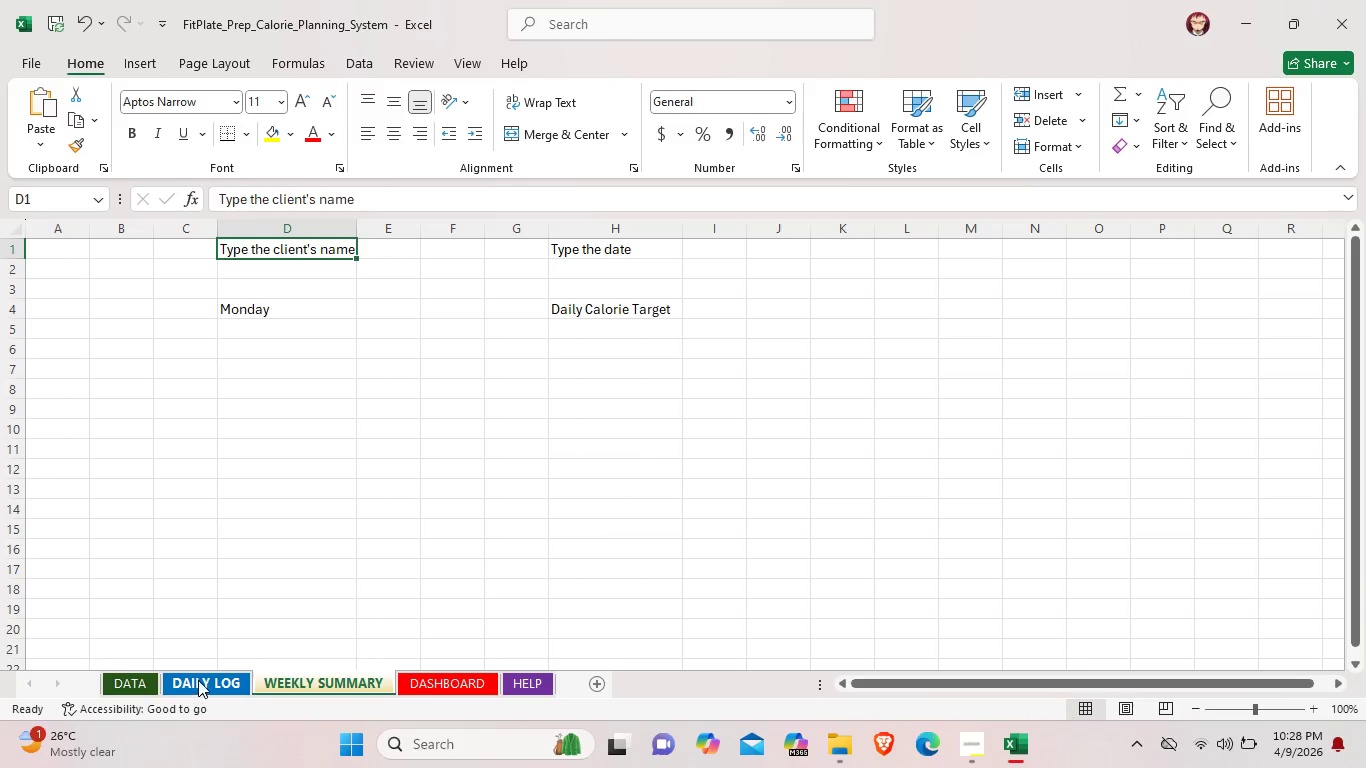 
left_click([198, 680])
 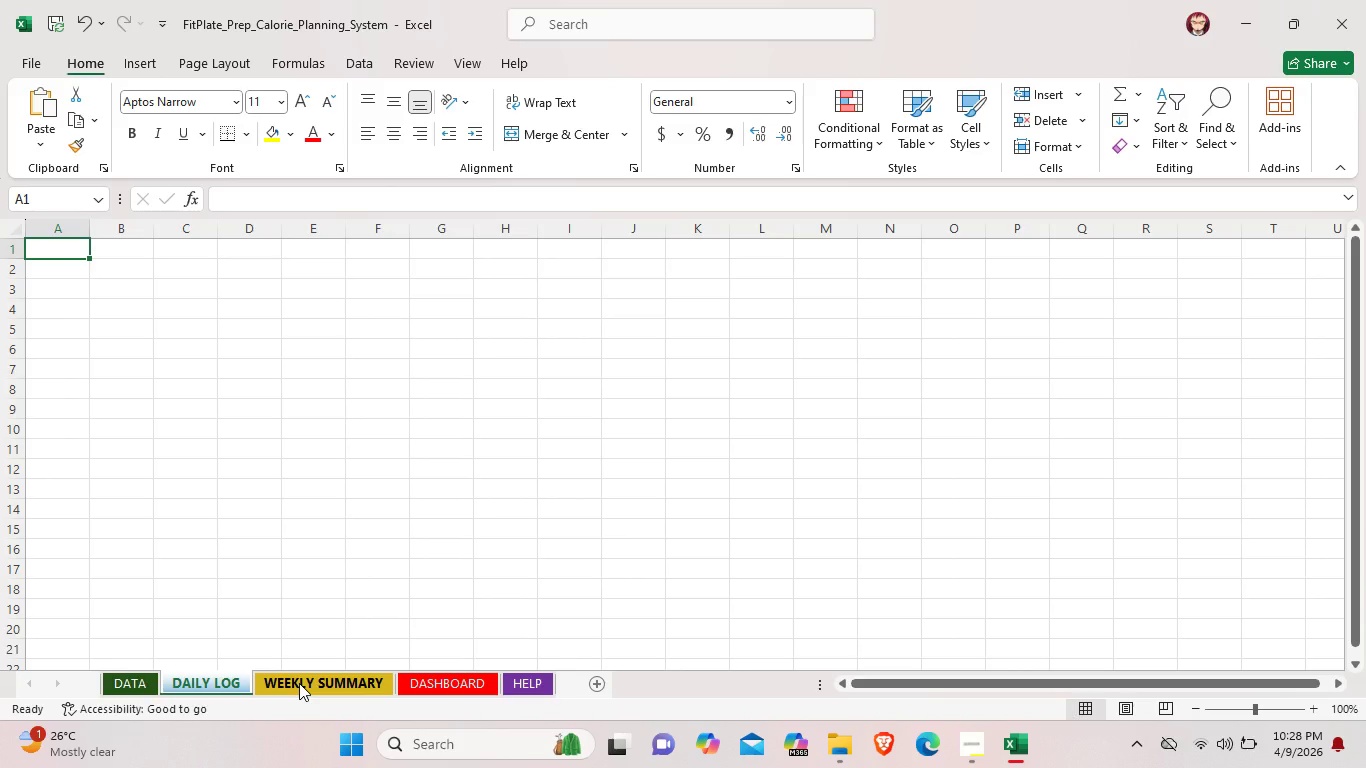 
left_click([299, 683])
 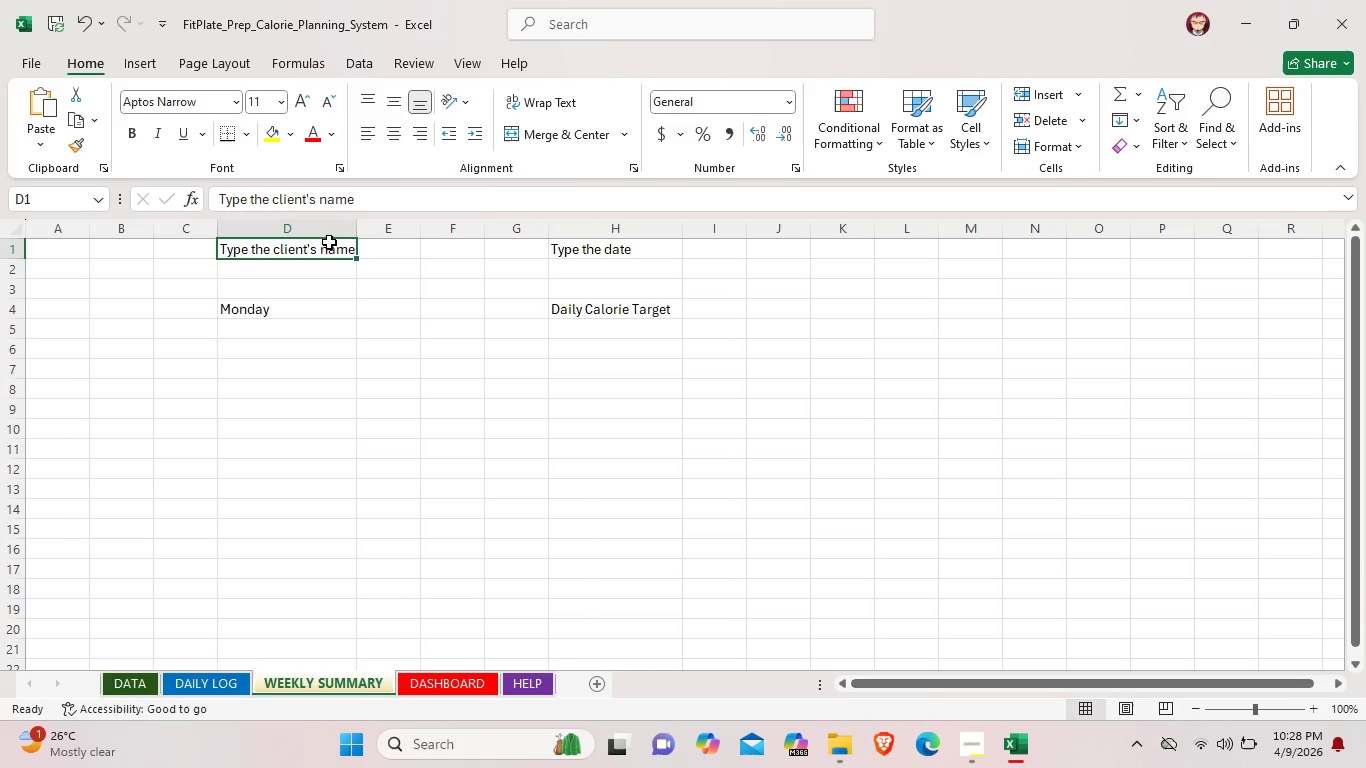 
right_click([324, 259])
 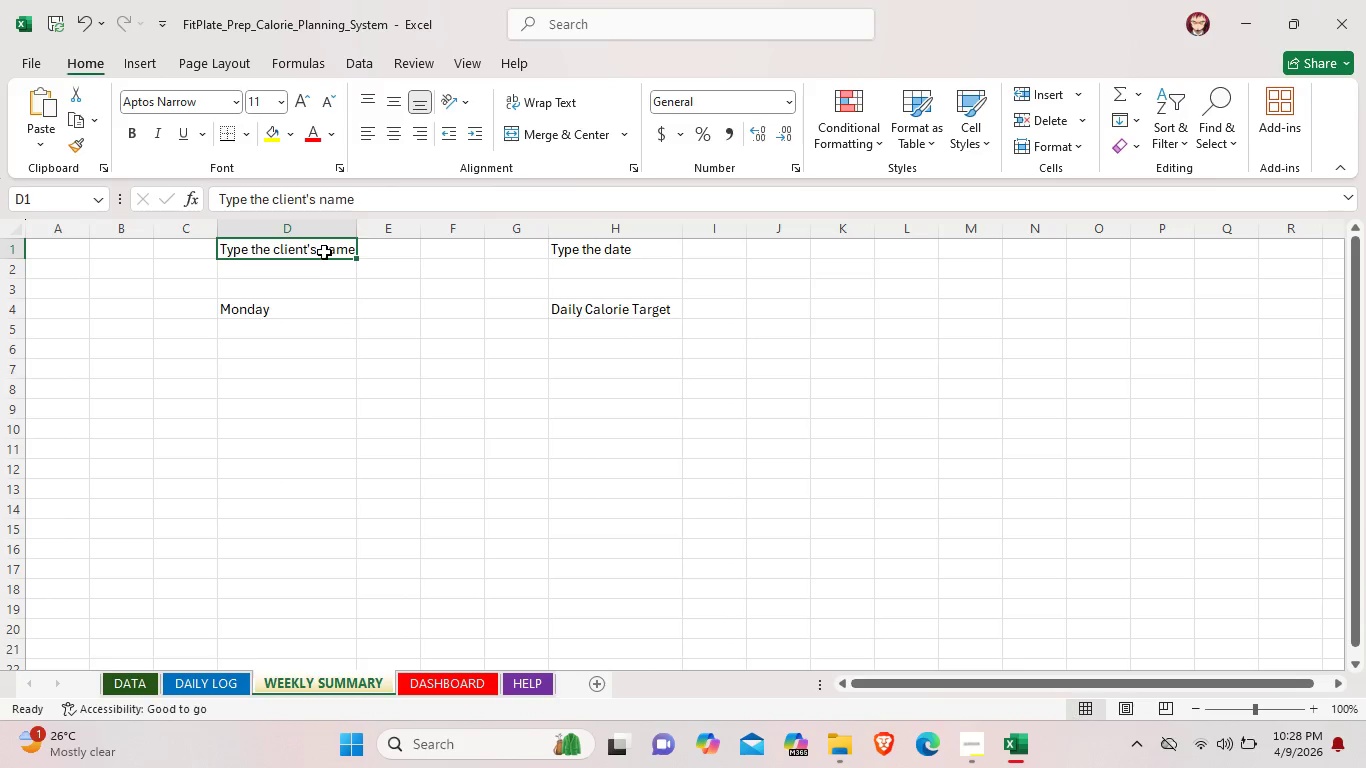 
right_click([324, 252])
 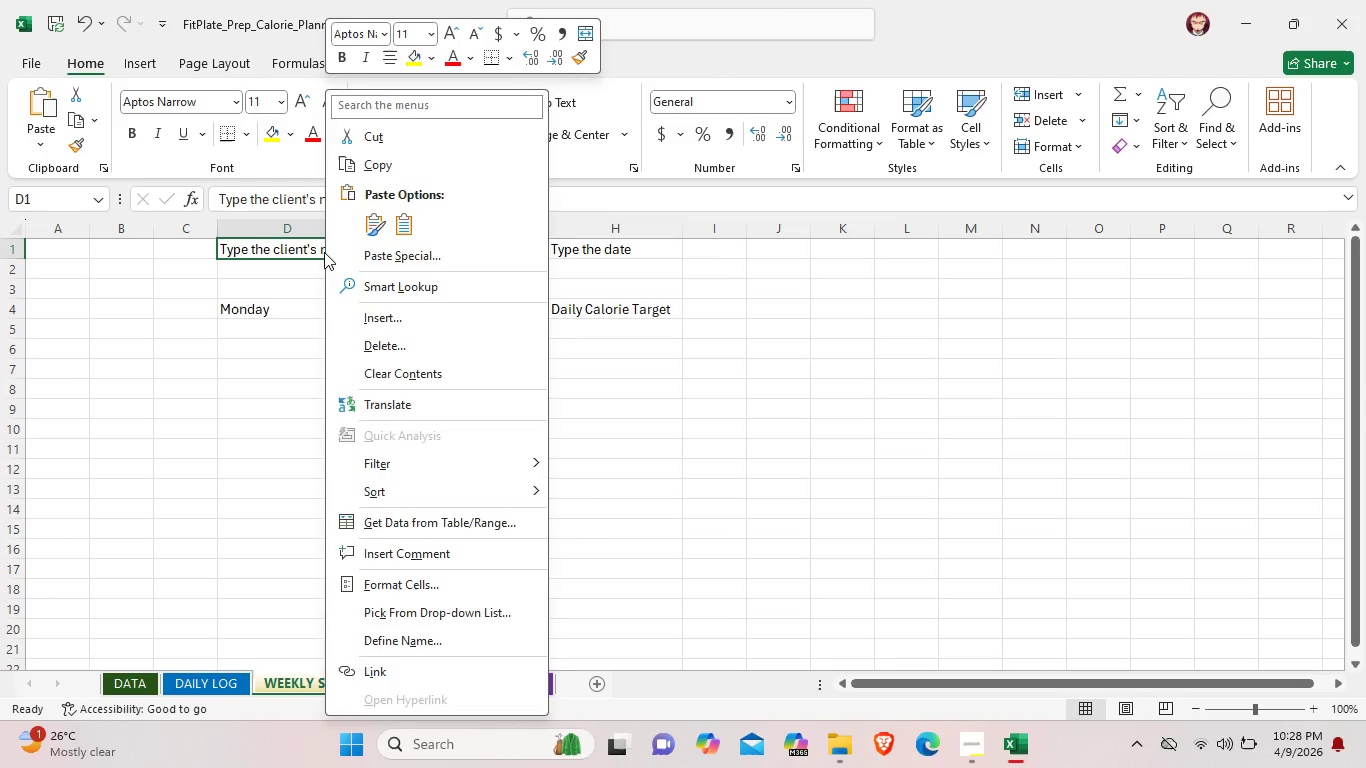 
left_click([324, 252])
 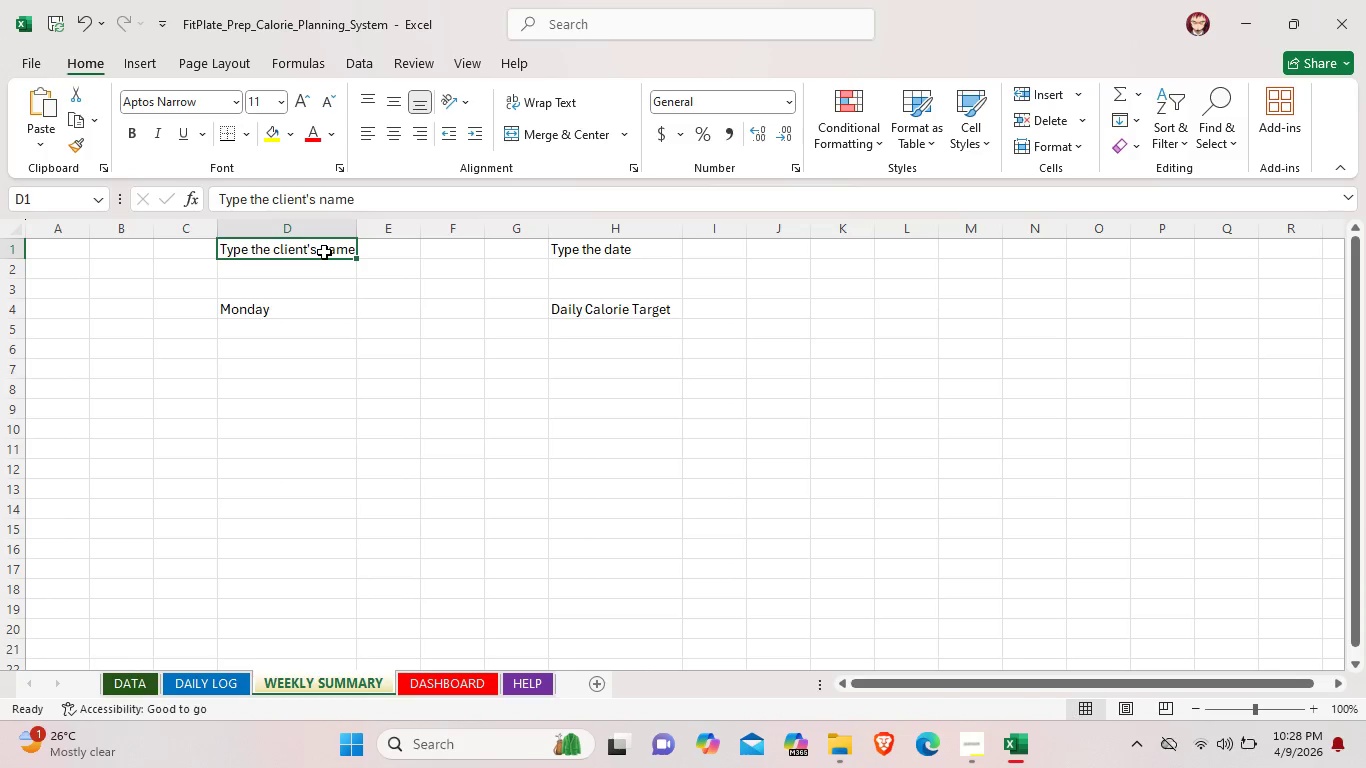 
right_click([324, 252])
 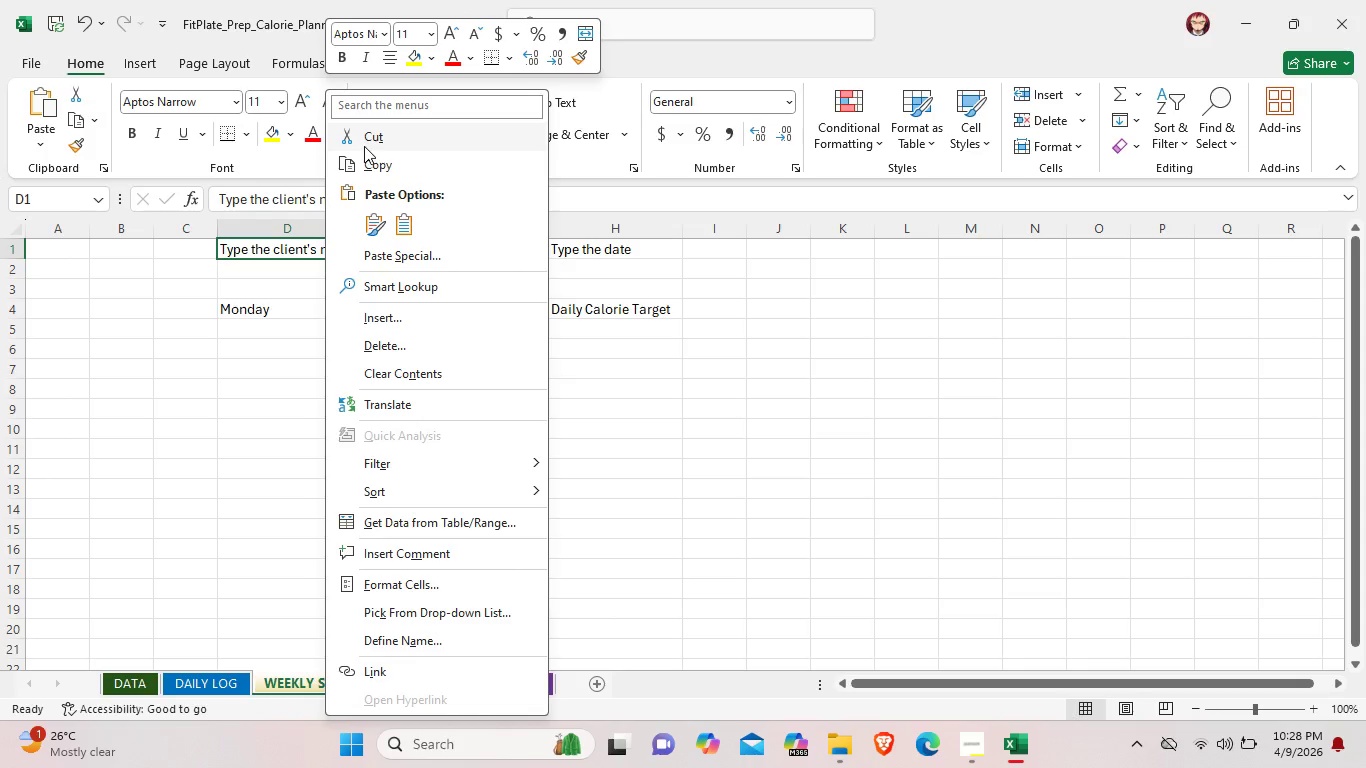 
left_click([375, 139])
 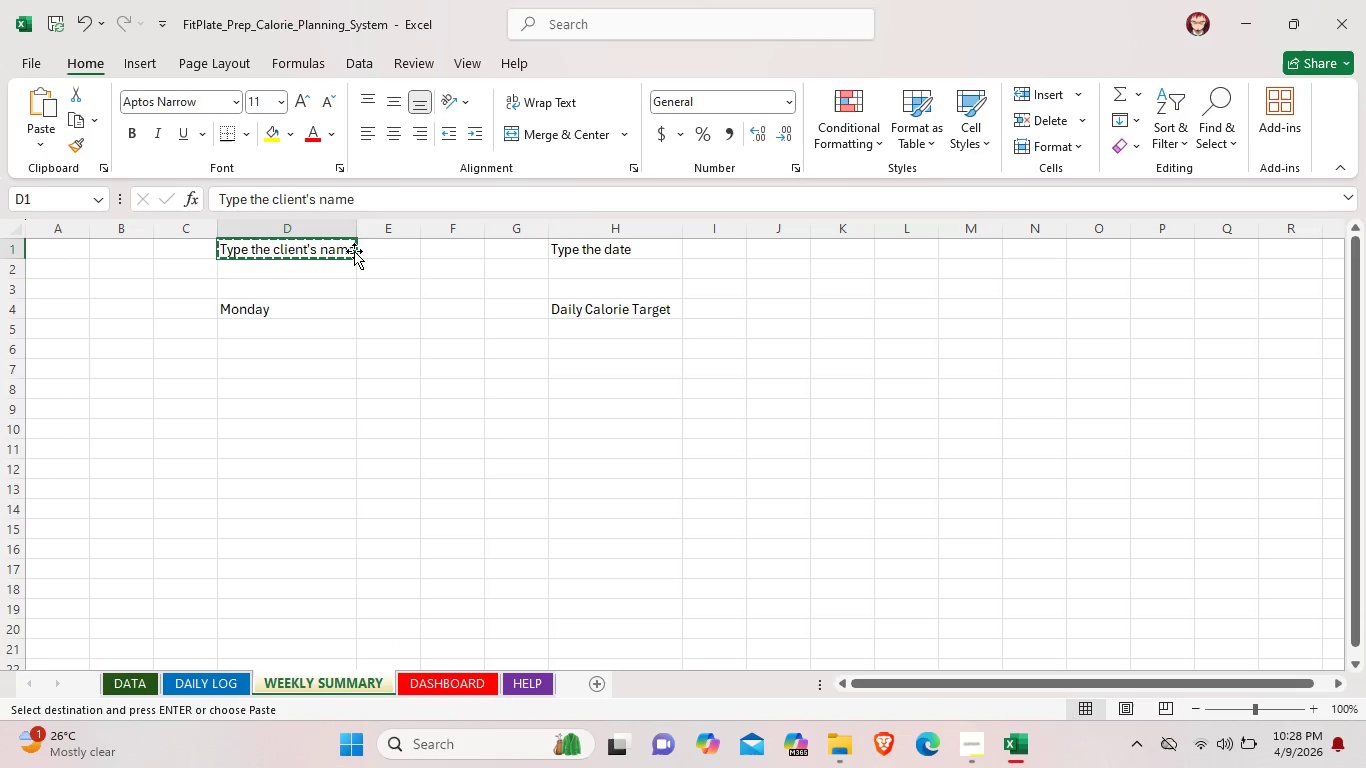 
left_click([352, 251])
 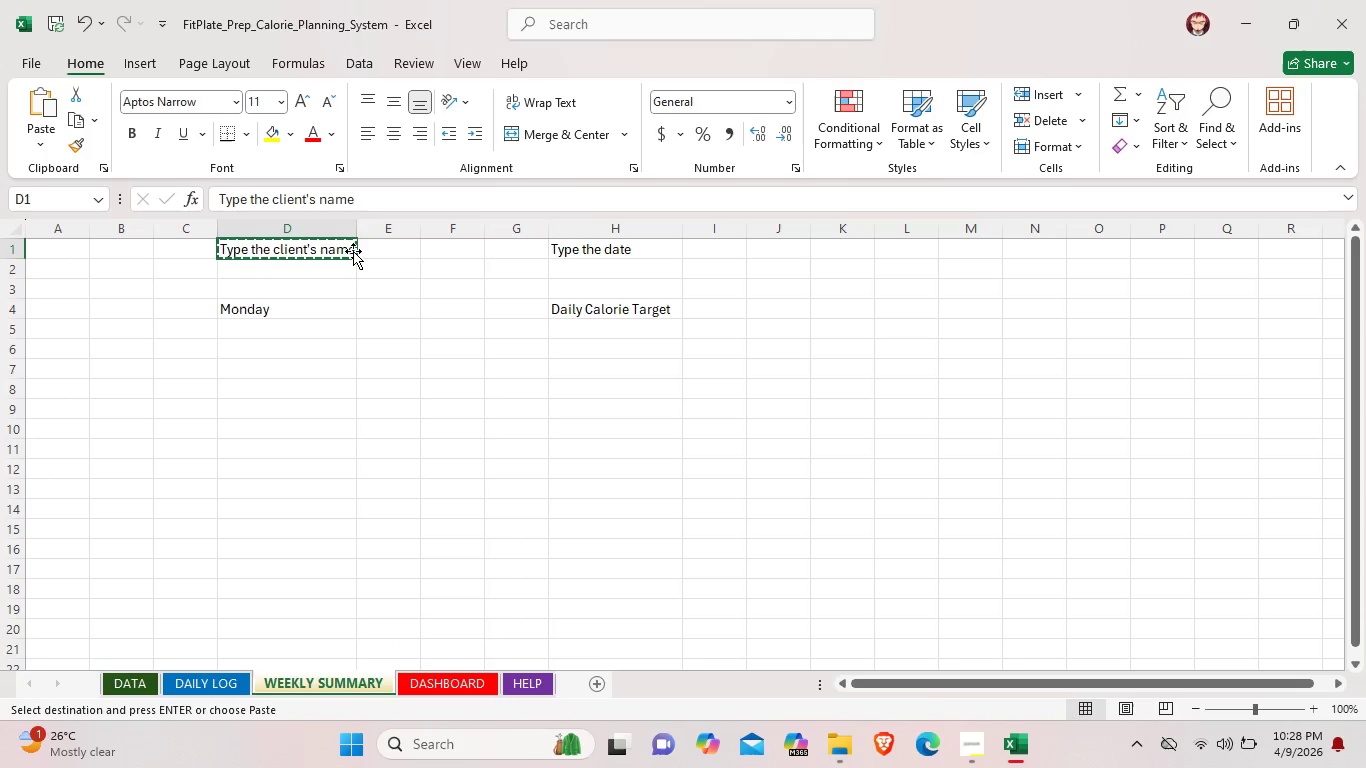 
left_click_drag(start_coordinate=[353, 251], to_coordinate=[292, 248])
 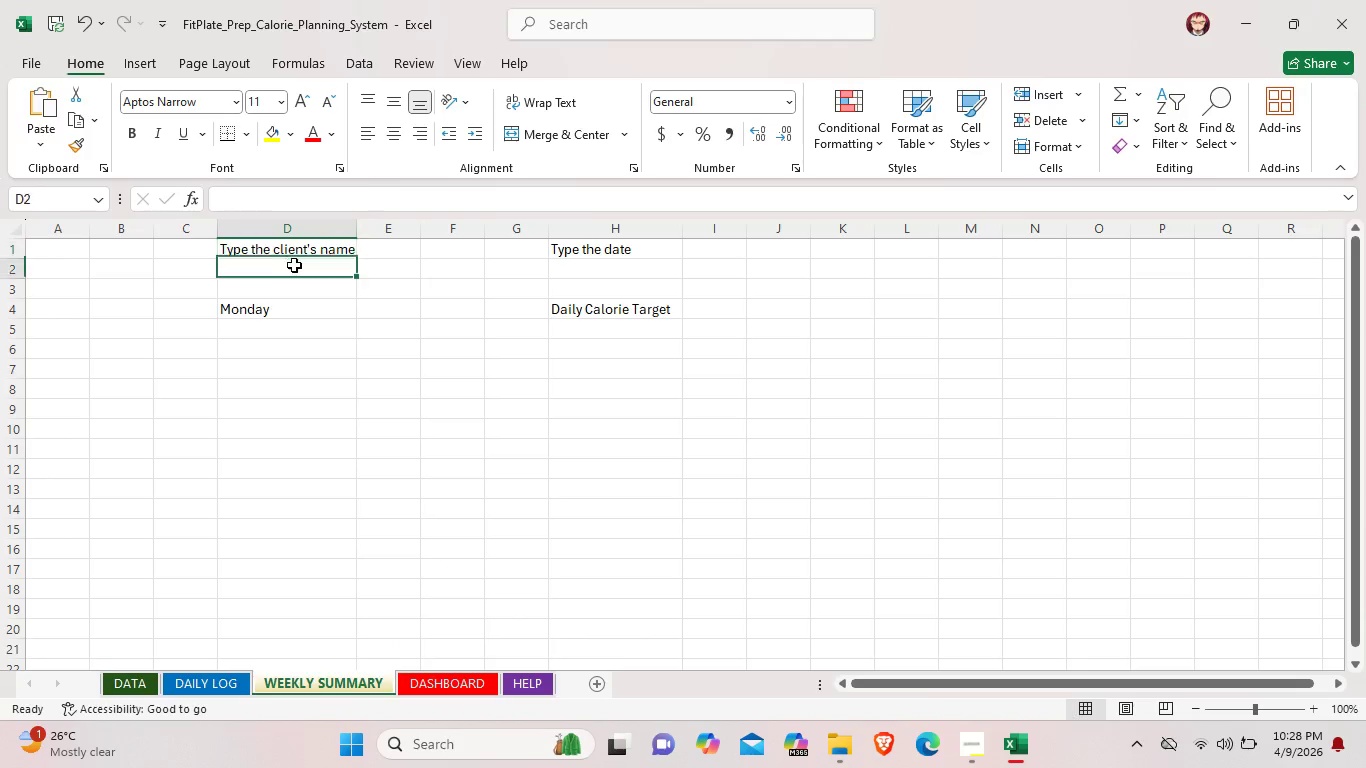 
double_click([294, 265])
 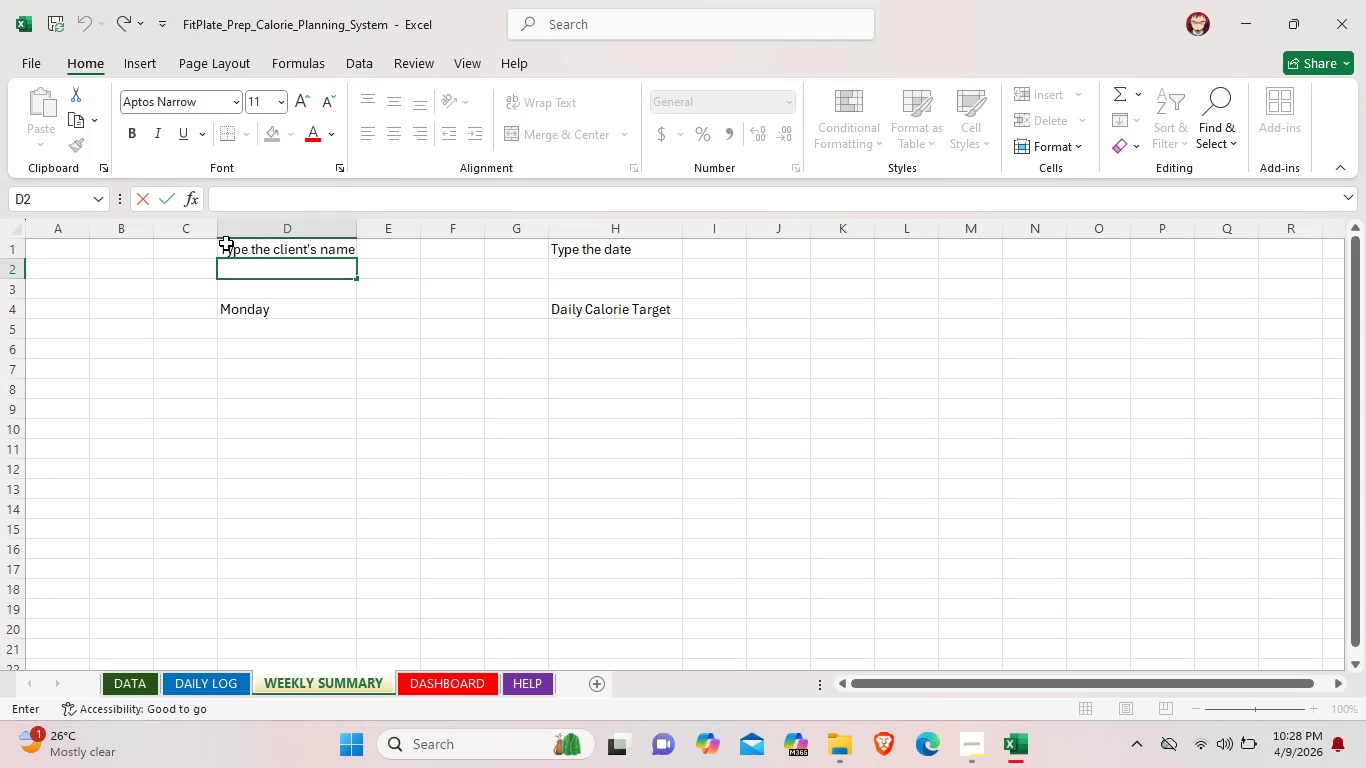 
left_click([226, 243])
 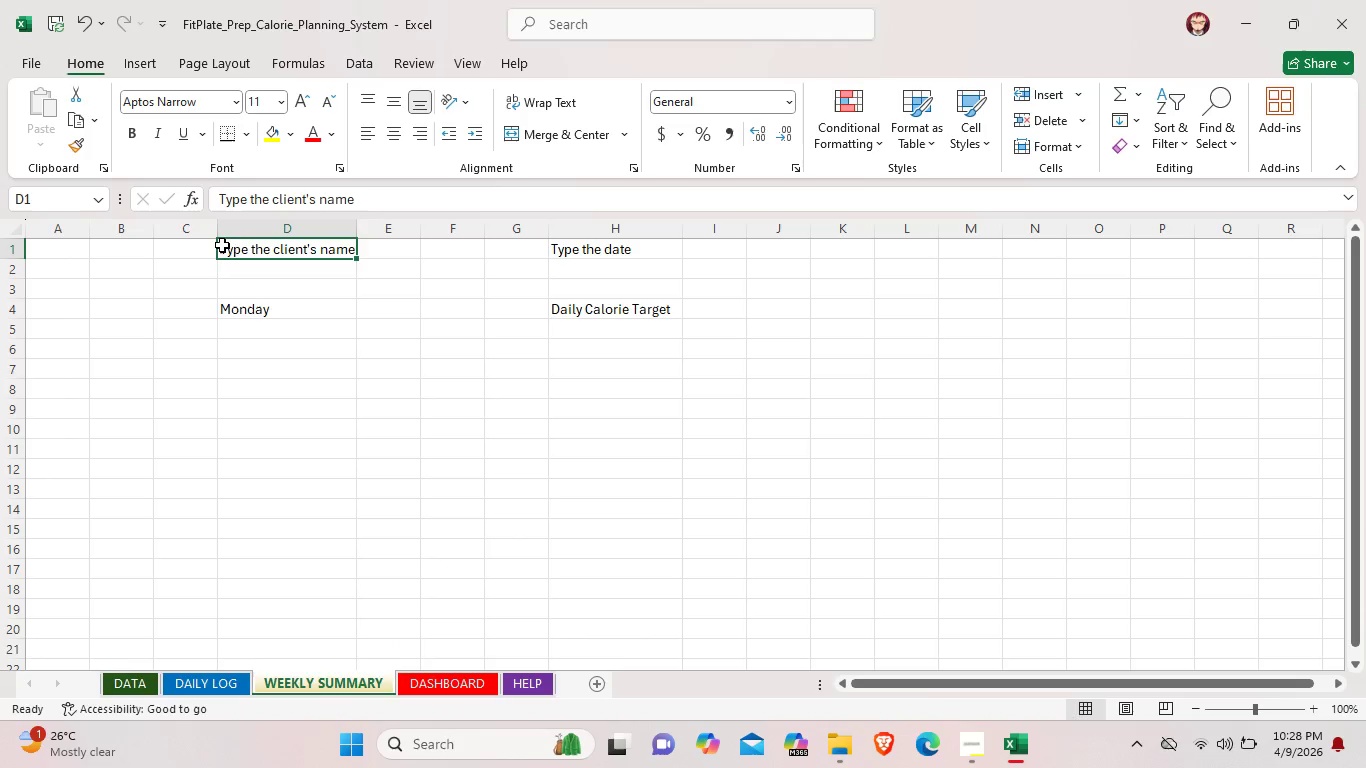 
double_click([222, 245])
 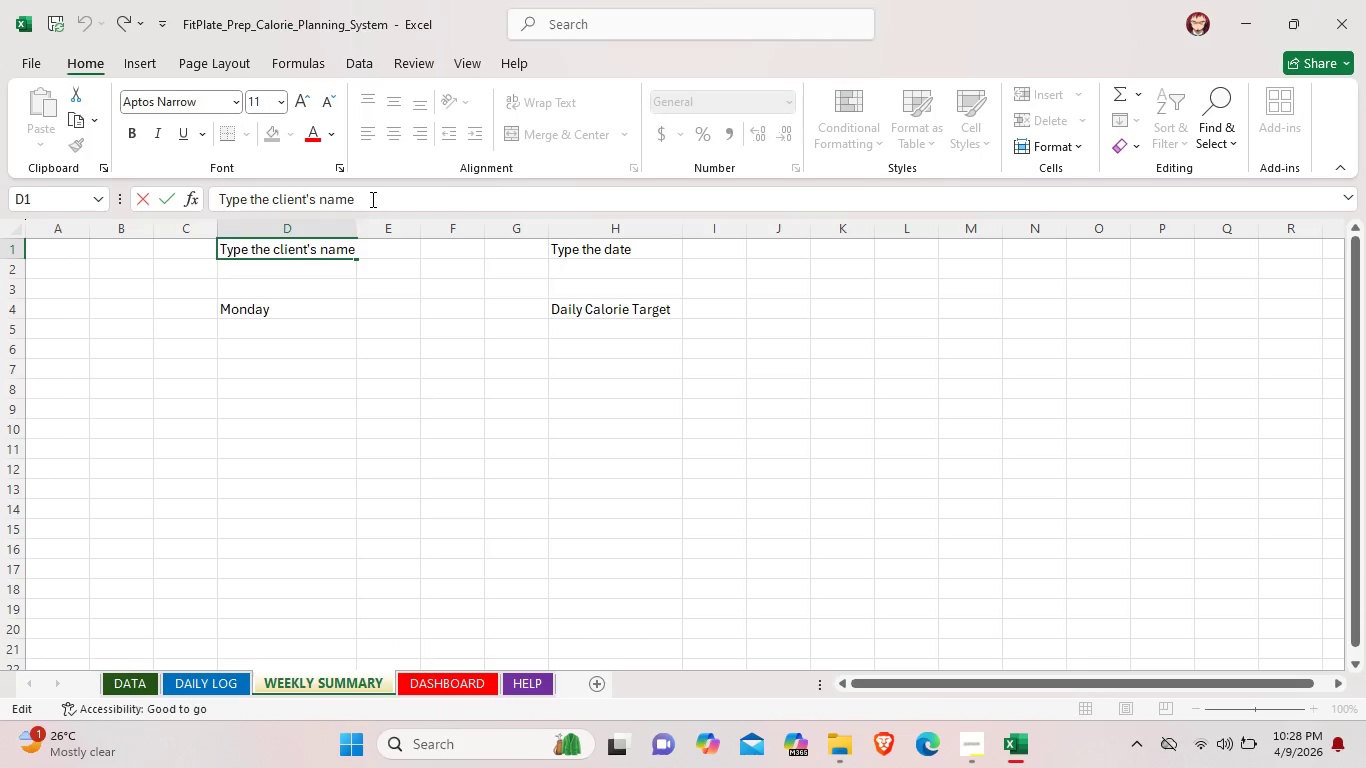 
left_click_drag(start_coordinate=[371, 199], to_coordinate=[209, 199])
 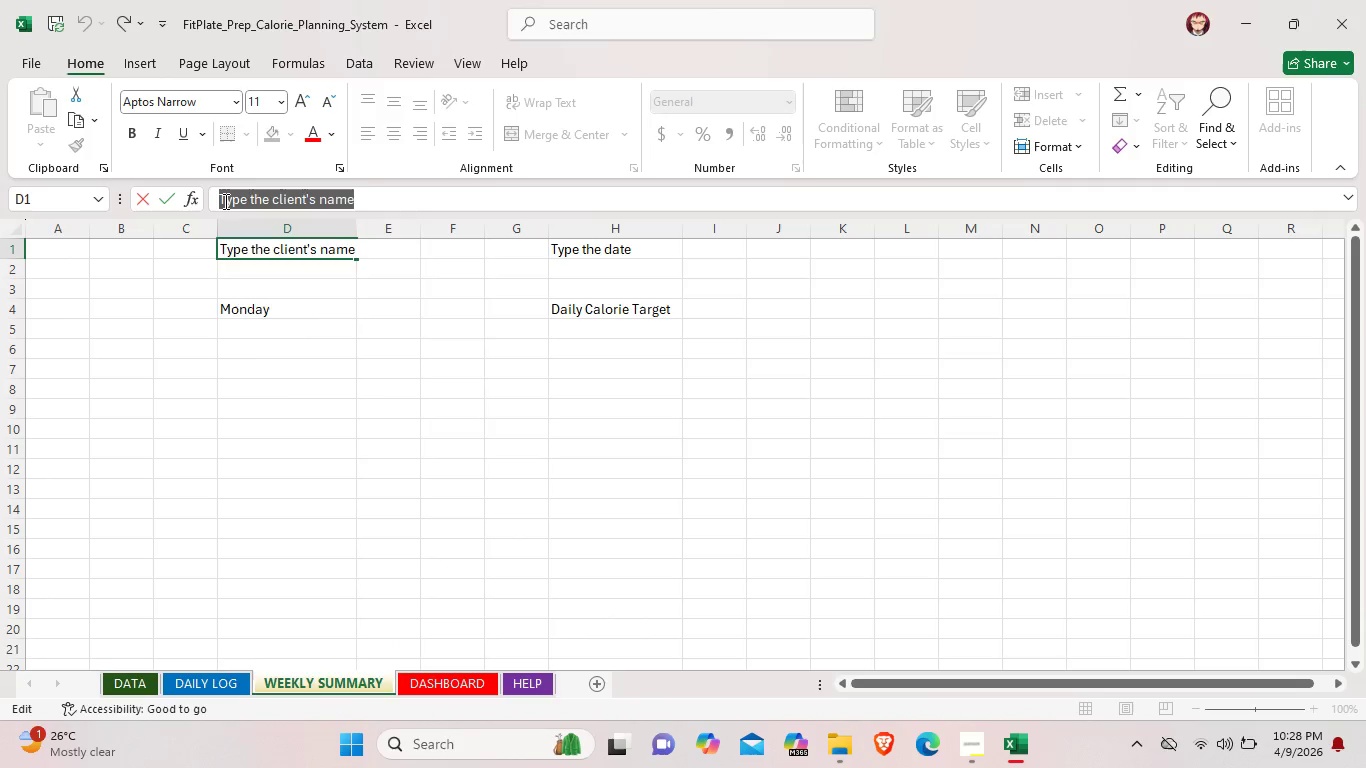 
right_click([224, 201])
 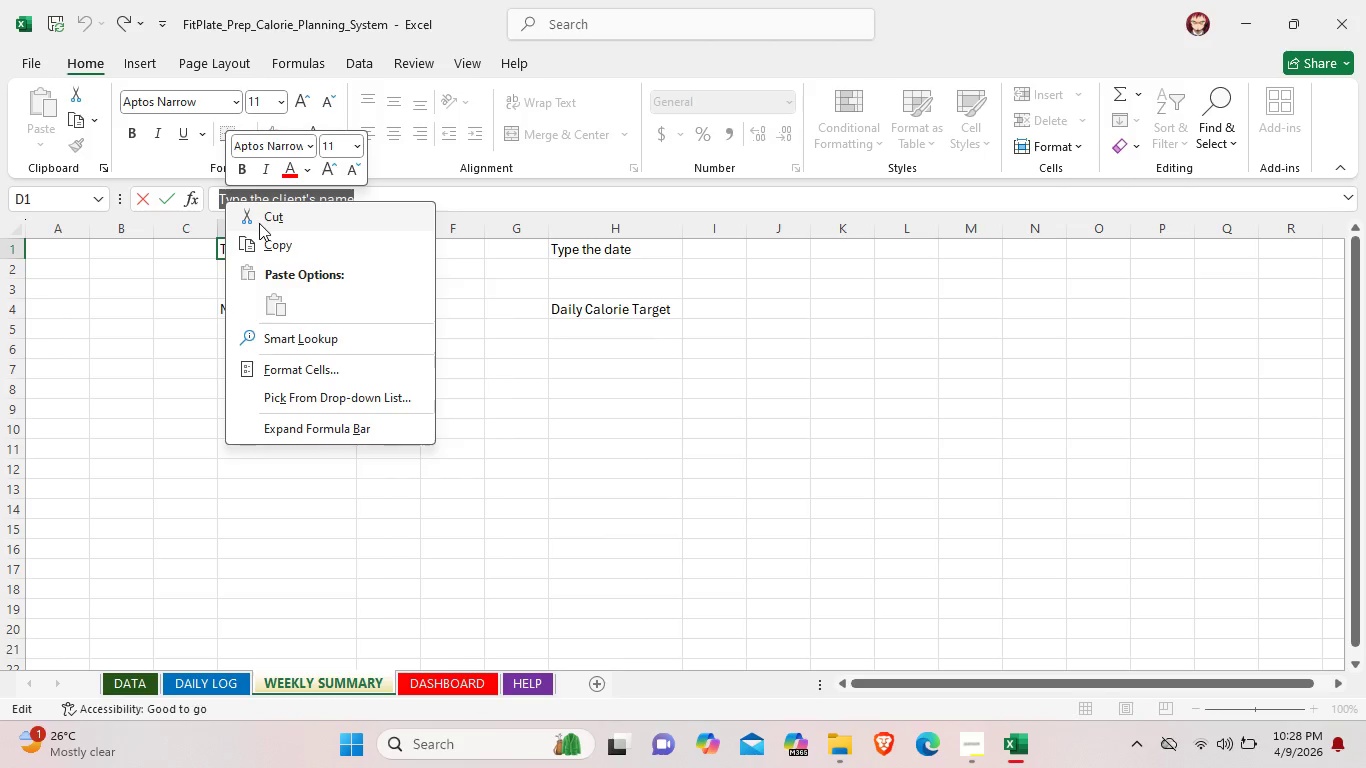 
left_click([259, 223])
 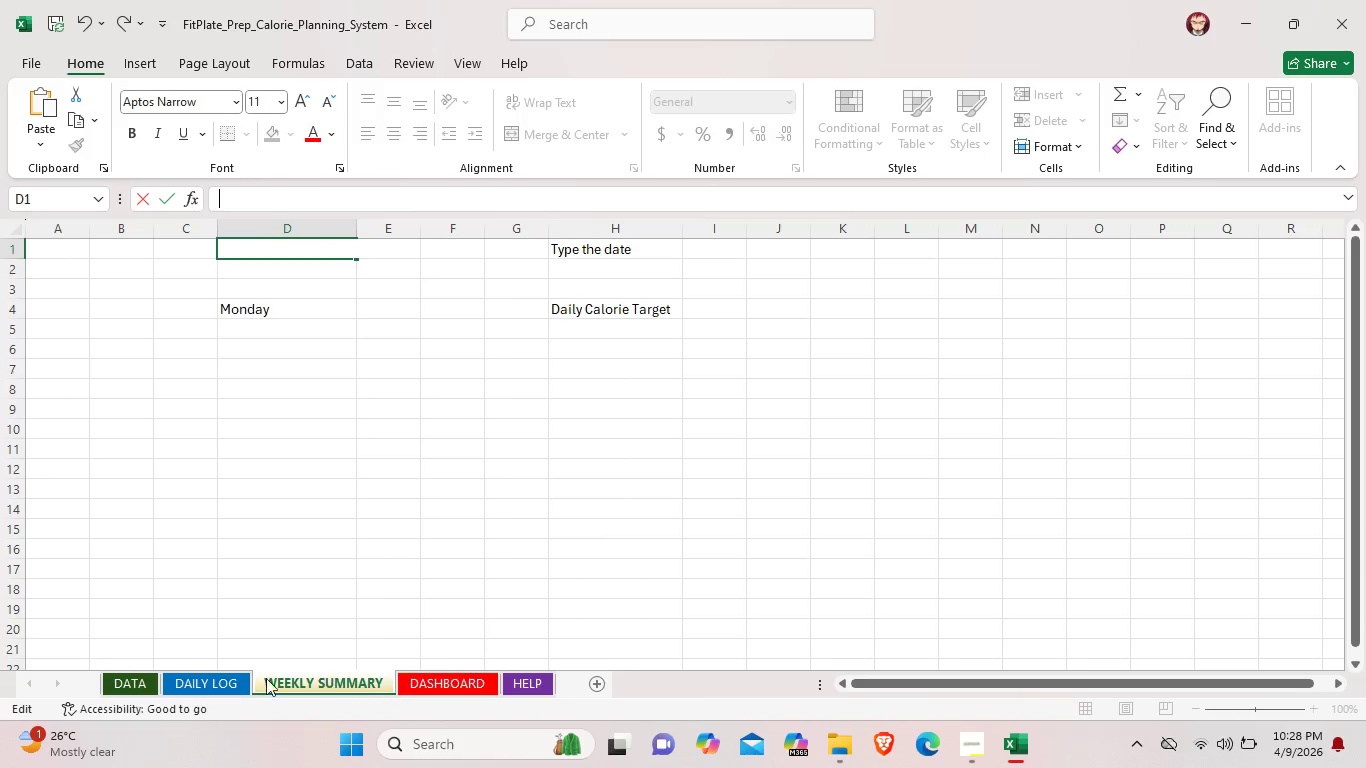 
left_click([208, 677])
 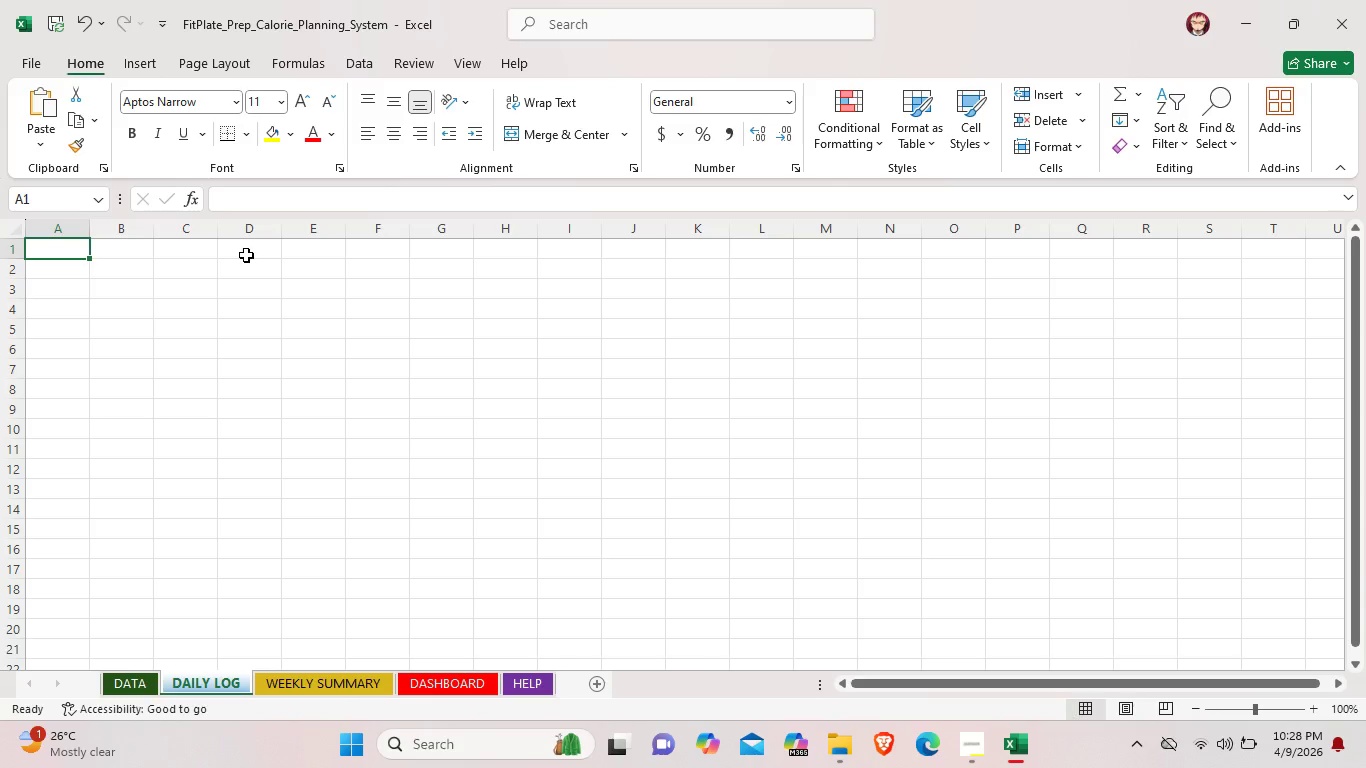 
wait(14.16)
 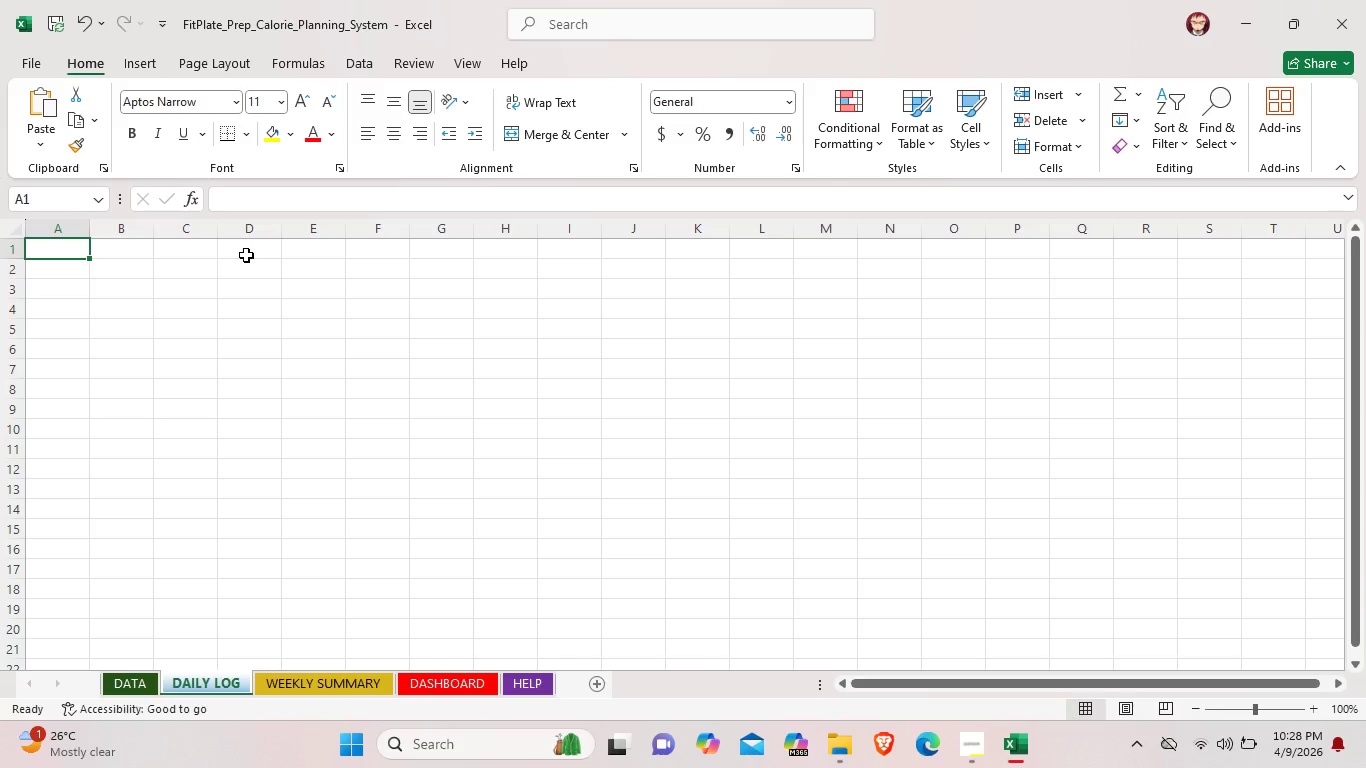 
double_click([239, 285])
 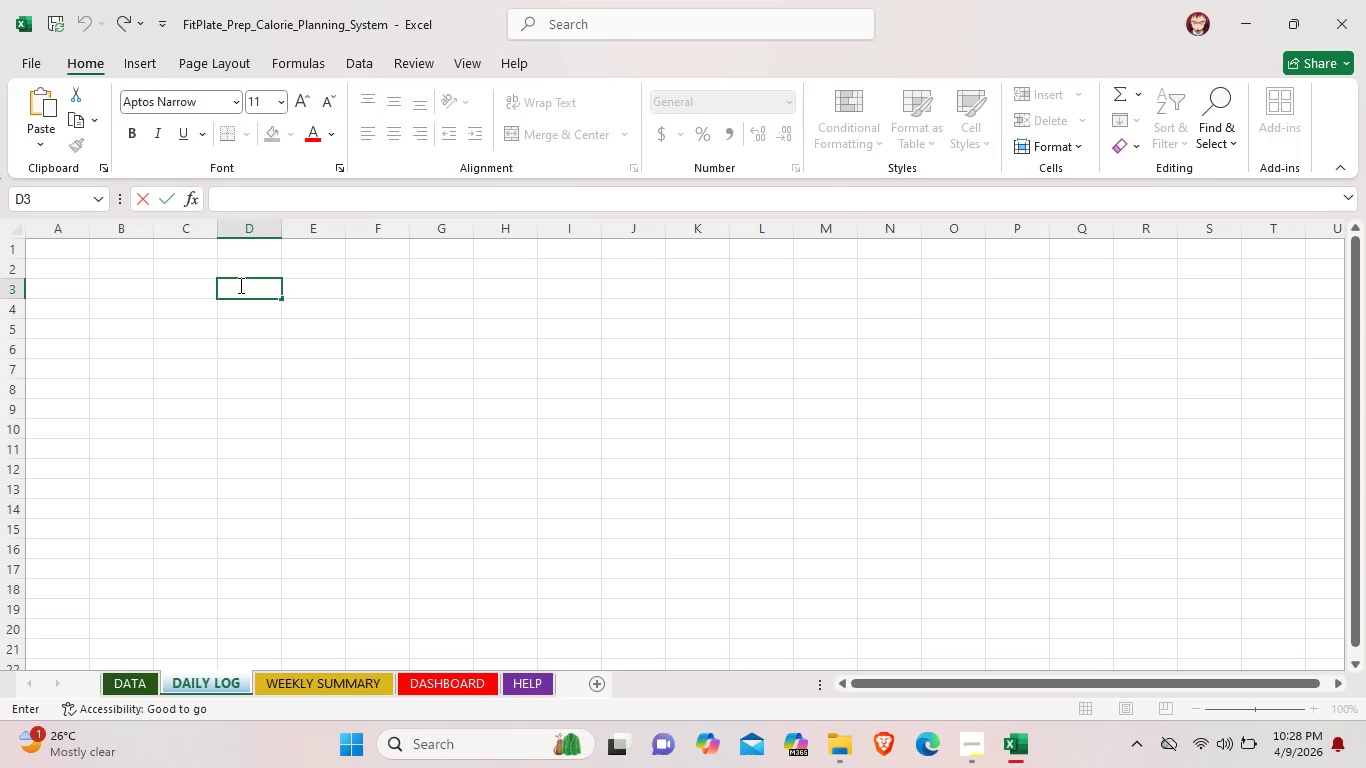 
type(Clients Name)
 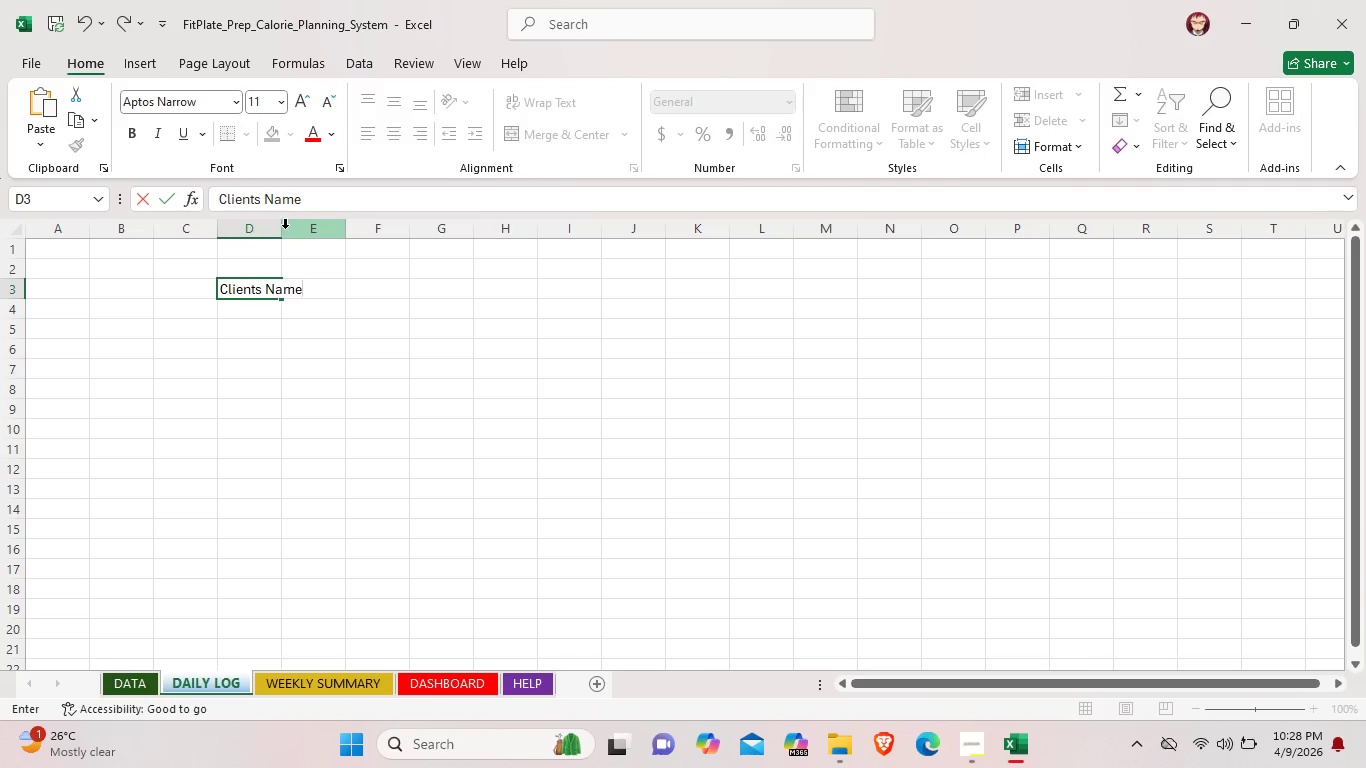 
left_click([281, 227])
 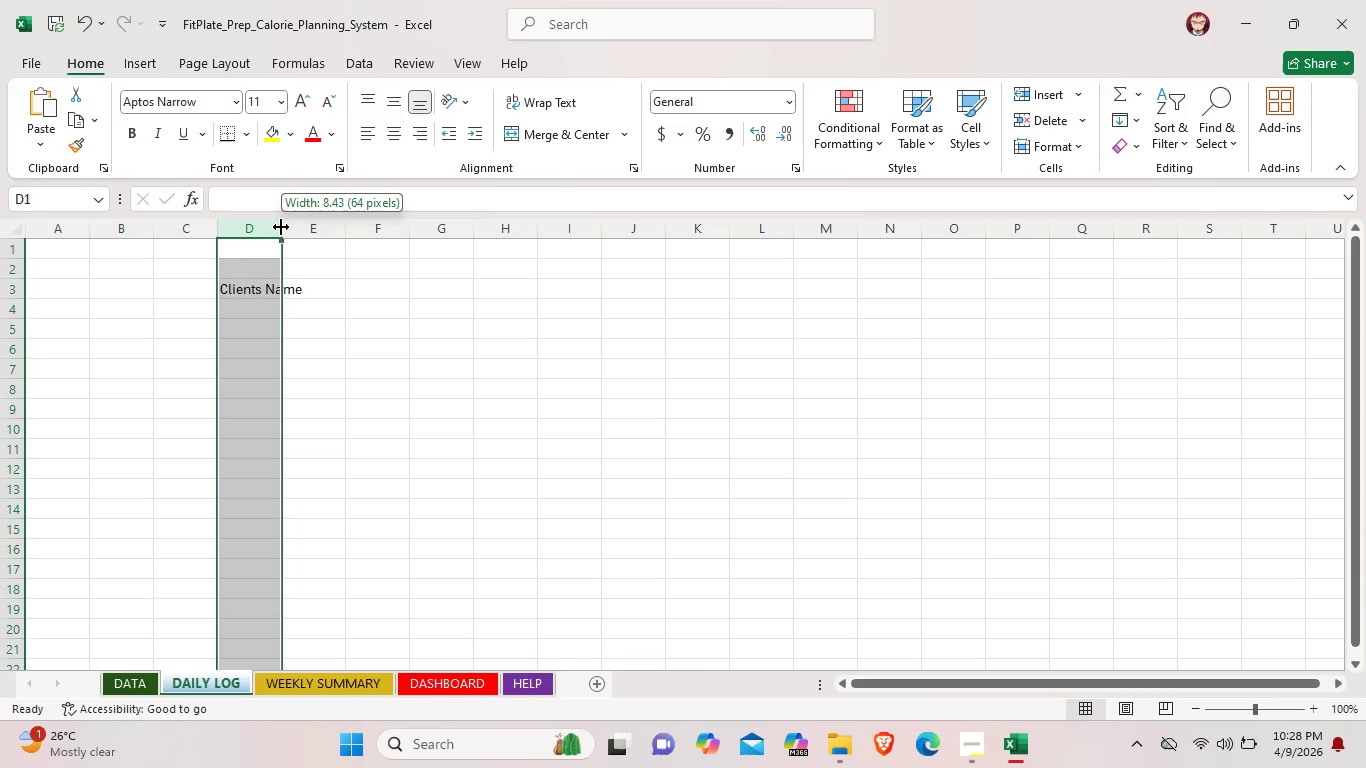 
left_click_drag(start_coordinate=[281, 227], to_coordinate=[309, 228])
 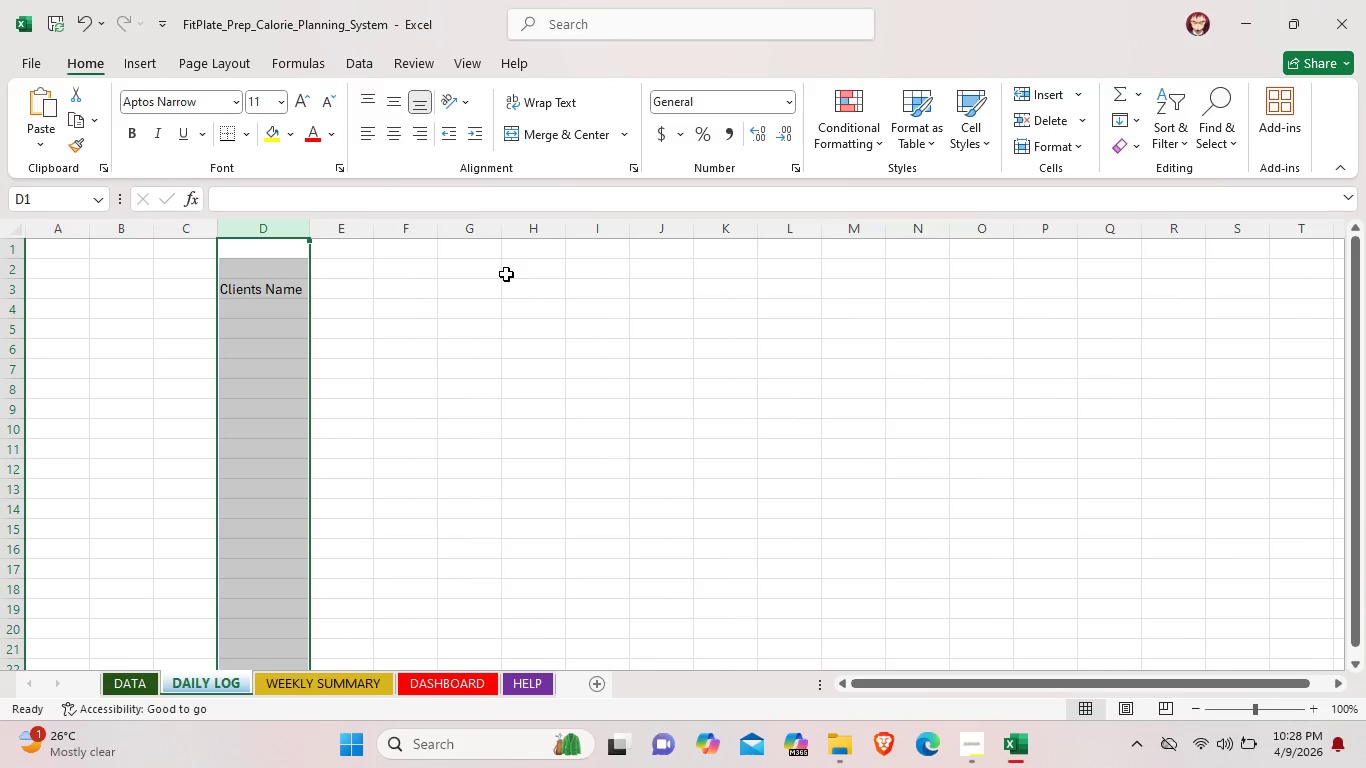 
left_click([532, 285])
 